 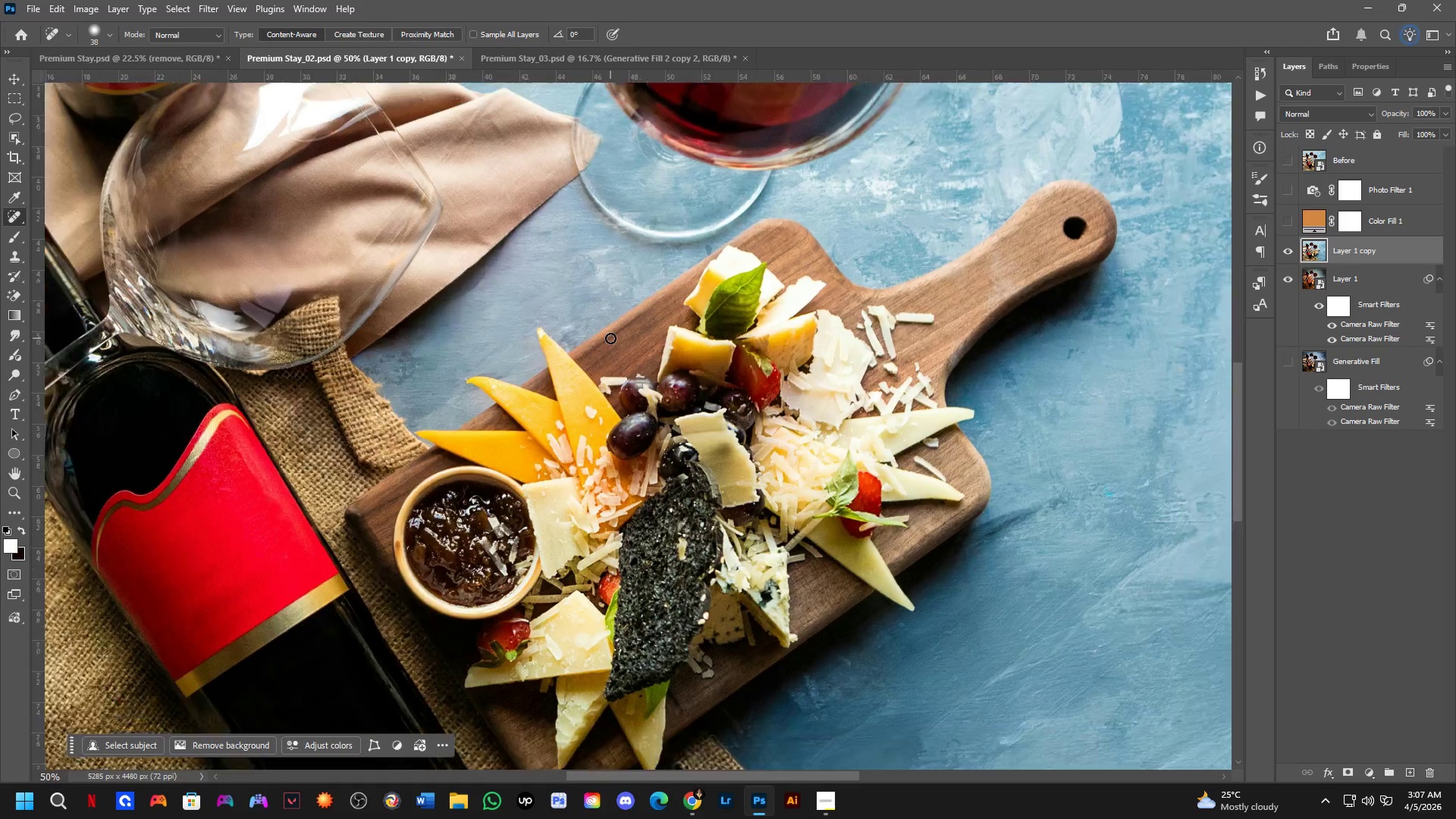 
left_click_drag(start_coordinate=[682, 264], to_coordinate=[656, 381])
 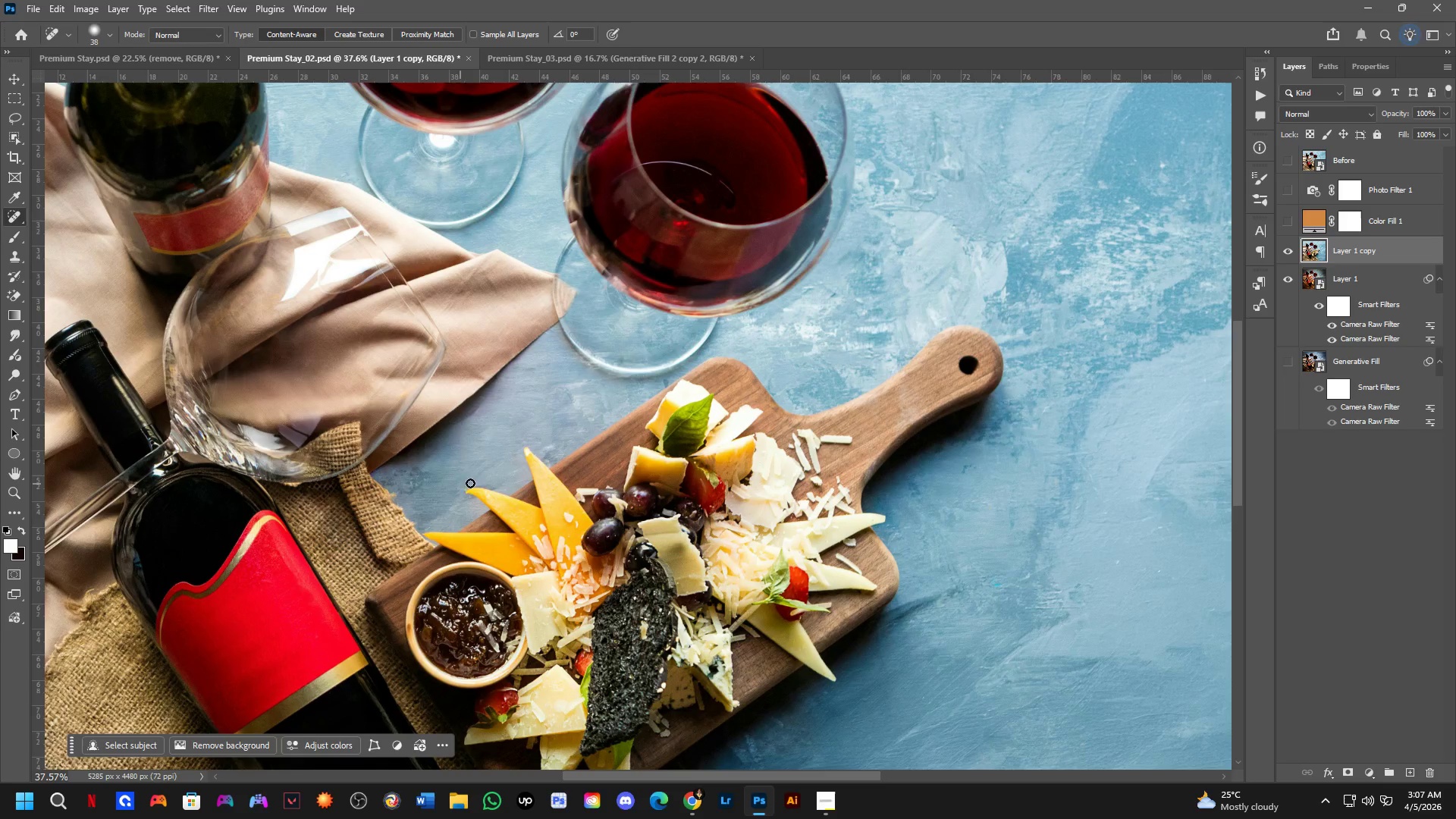 
scroll: coordinate [610, 338], scroll_direction: down, amount: 3.0
 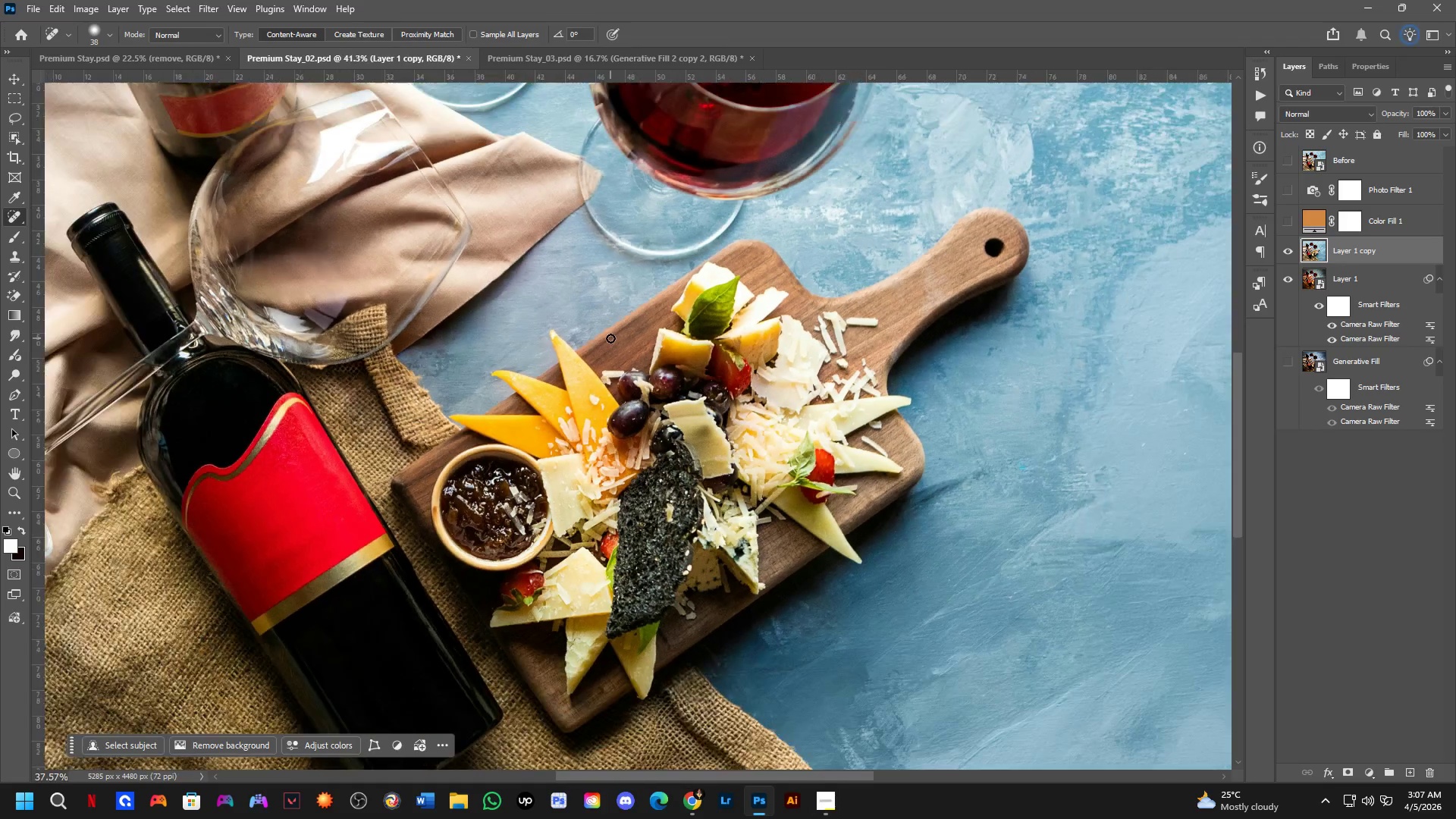 
hold_key(key=Space, duration=0.61)
 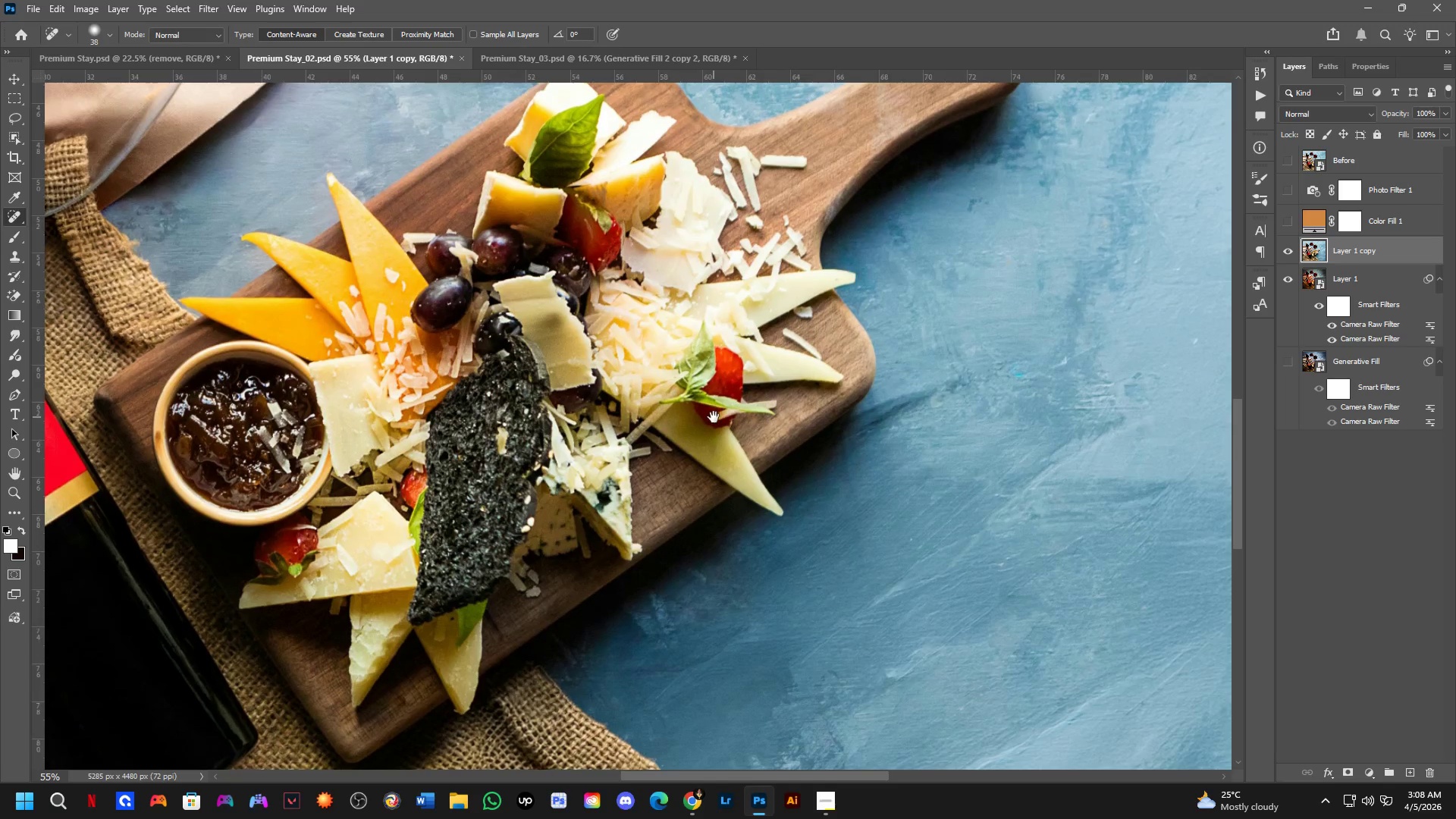 
left_click_drag(start_coordinate=[679, 521], to_coordinate=[659, 296])
 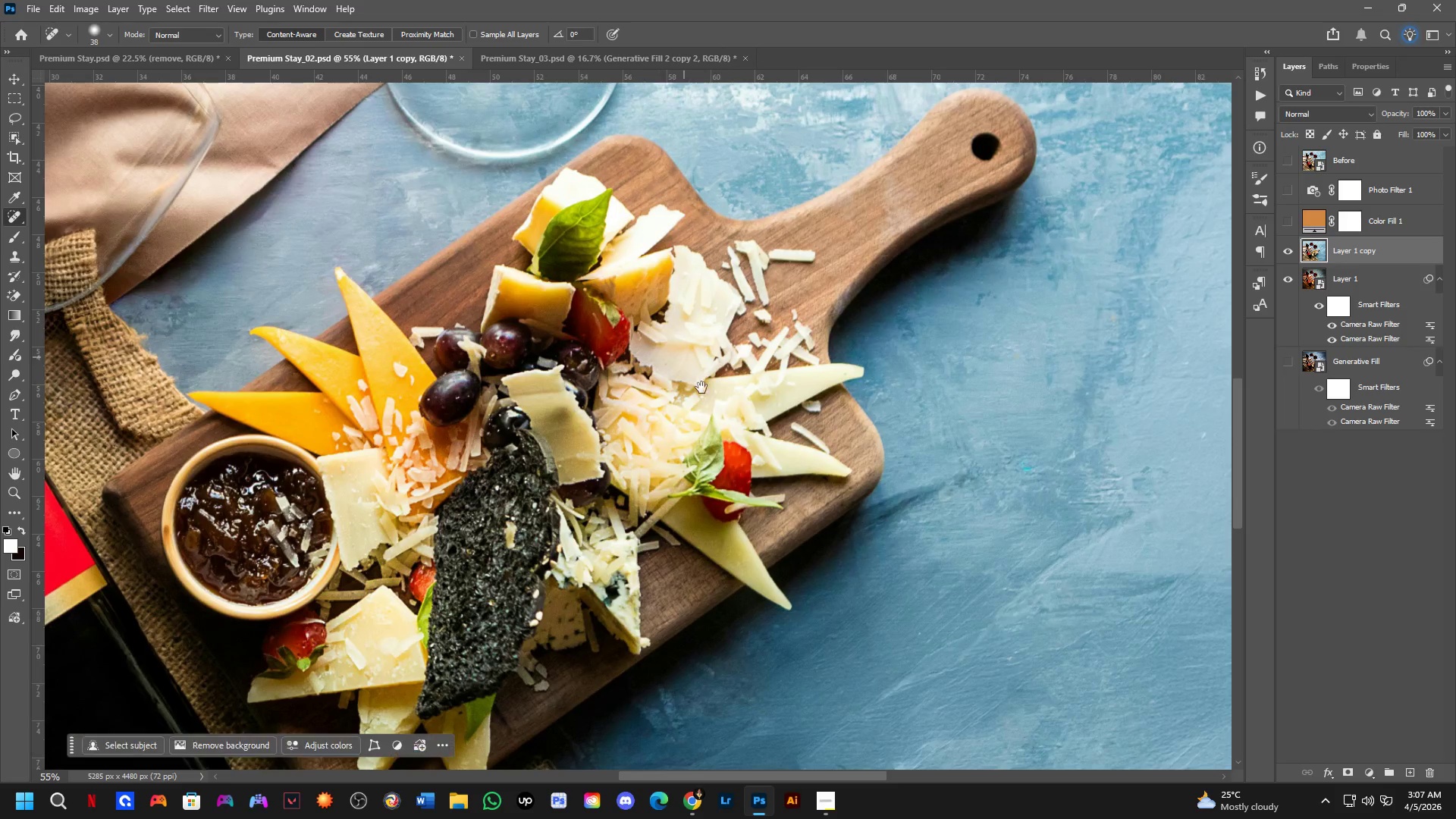 
scroll: coordinate [880, 351], scroll_direction: up, amount: 4.0
 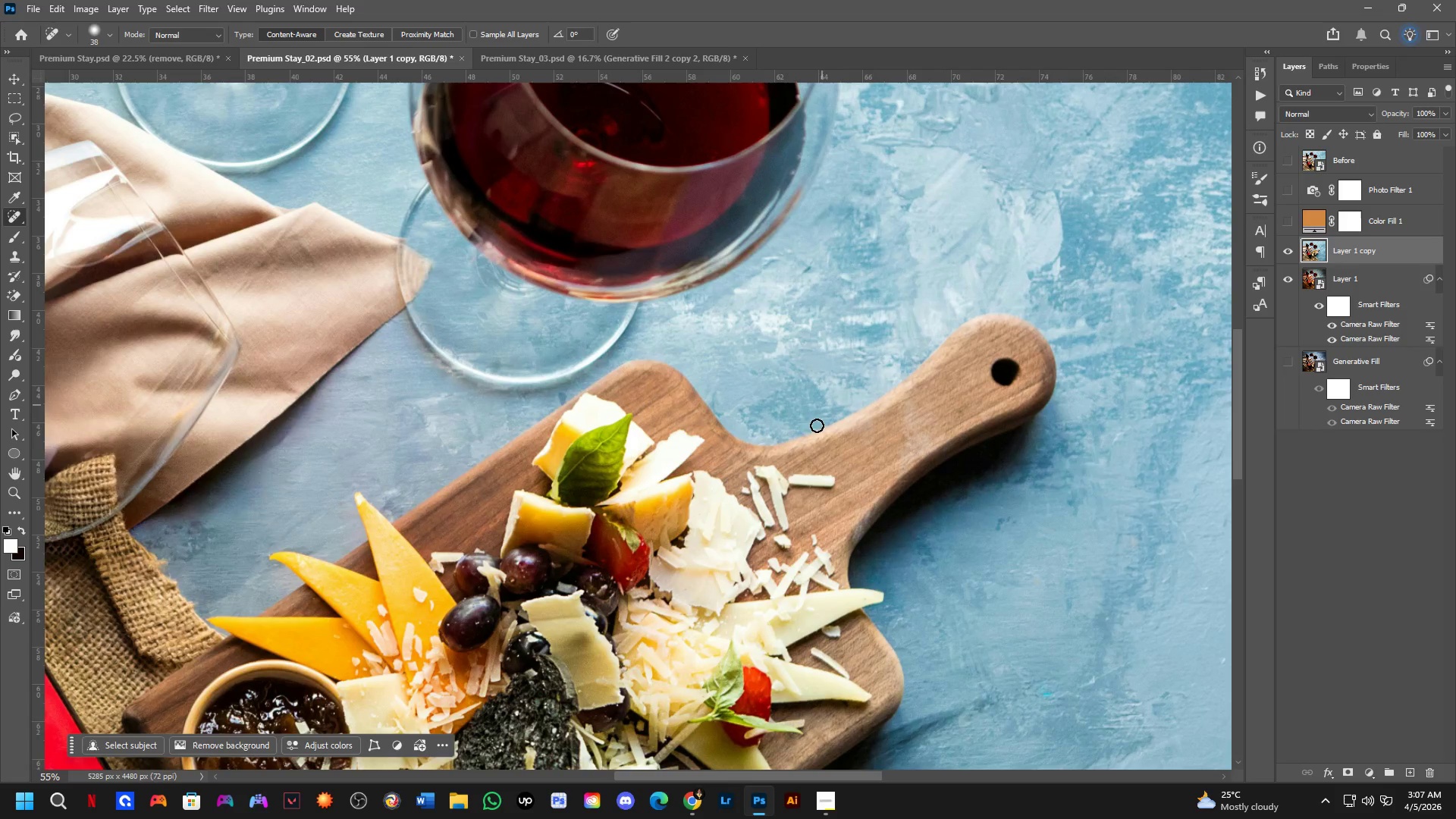 
hold_key(key=Space, duration=0.62)
 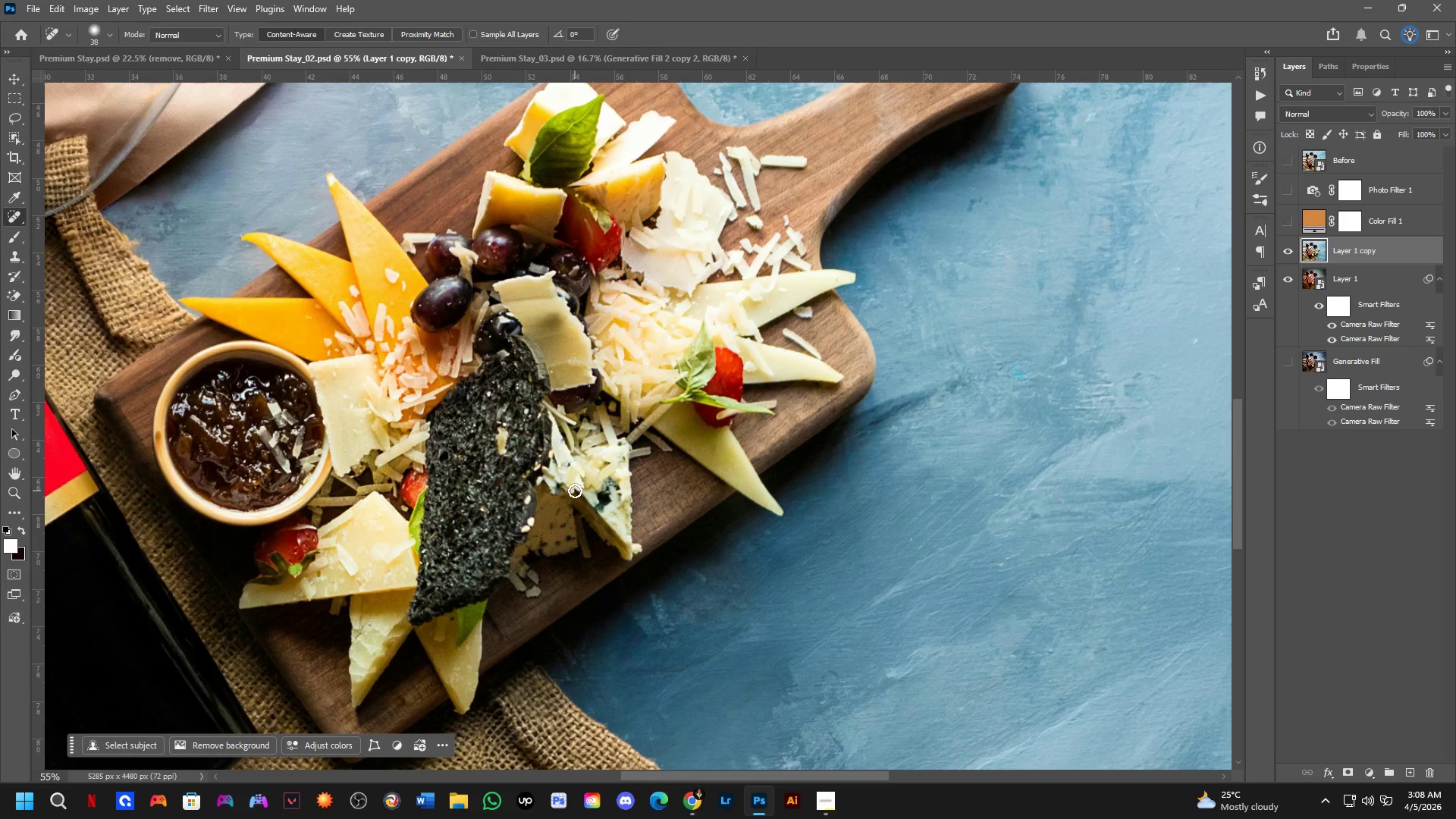 
left_click_drag(start_coordinate=[722, 511], to_coordinate=[714, 417])
 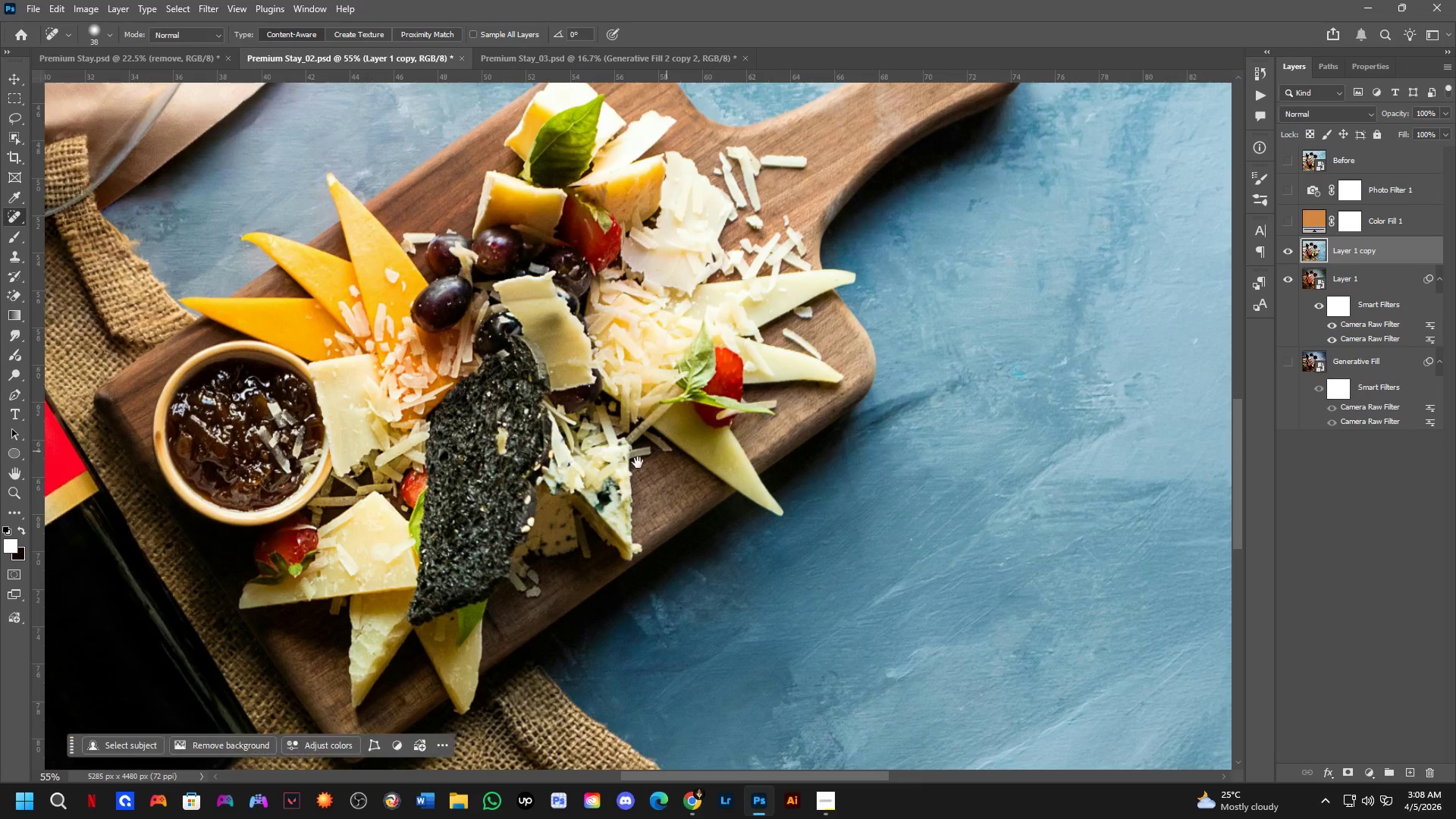 
hold_key(key=Space, duration=3.61)
 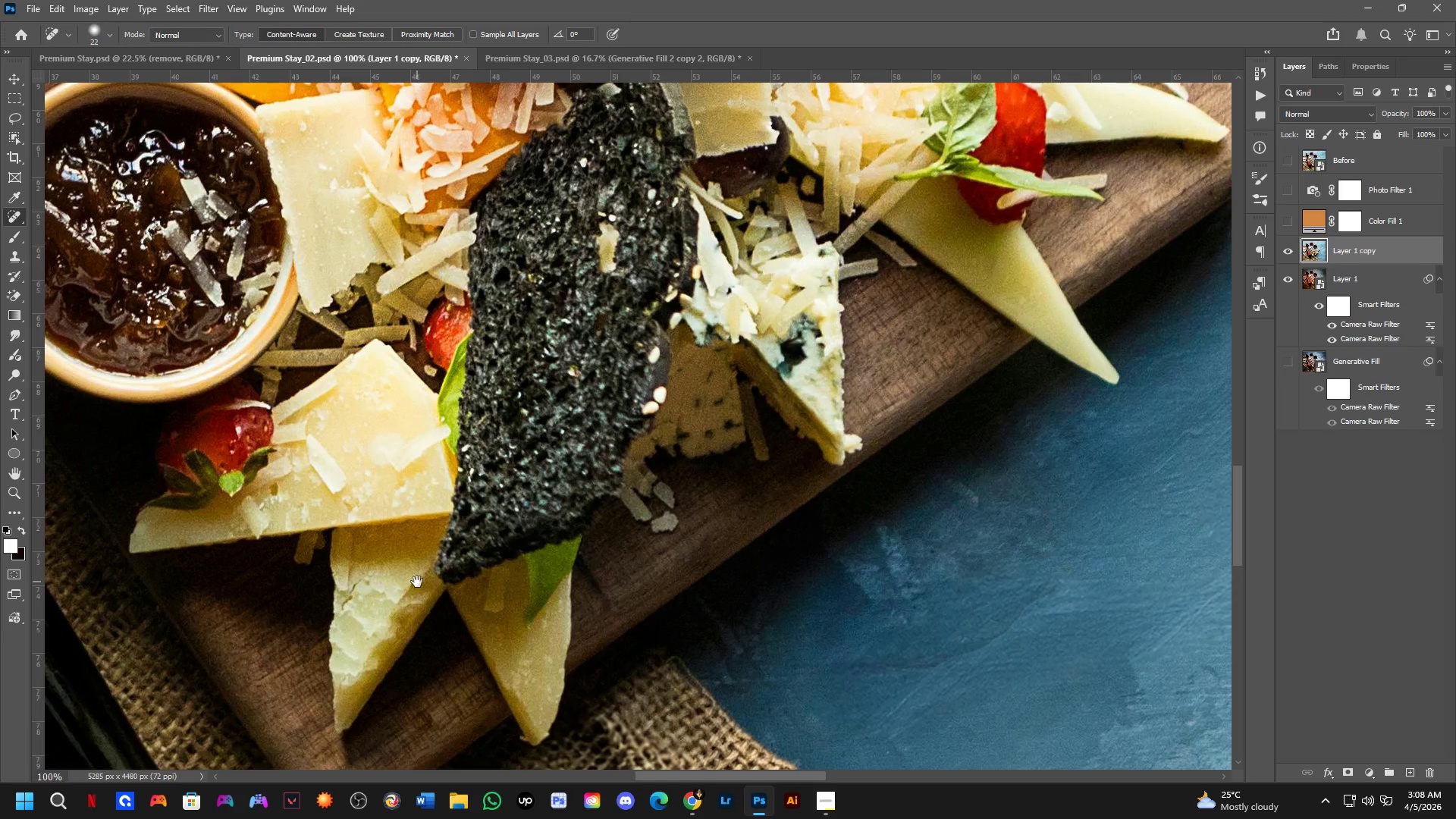 
key(Shift+ShiftLeft)
 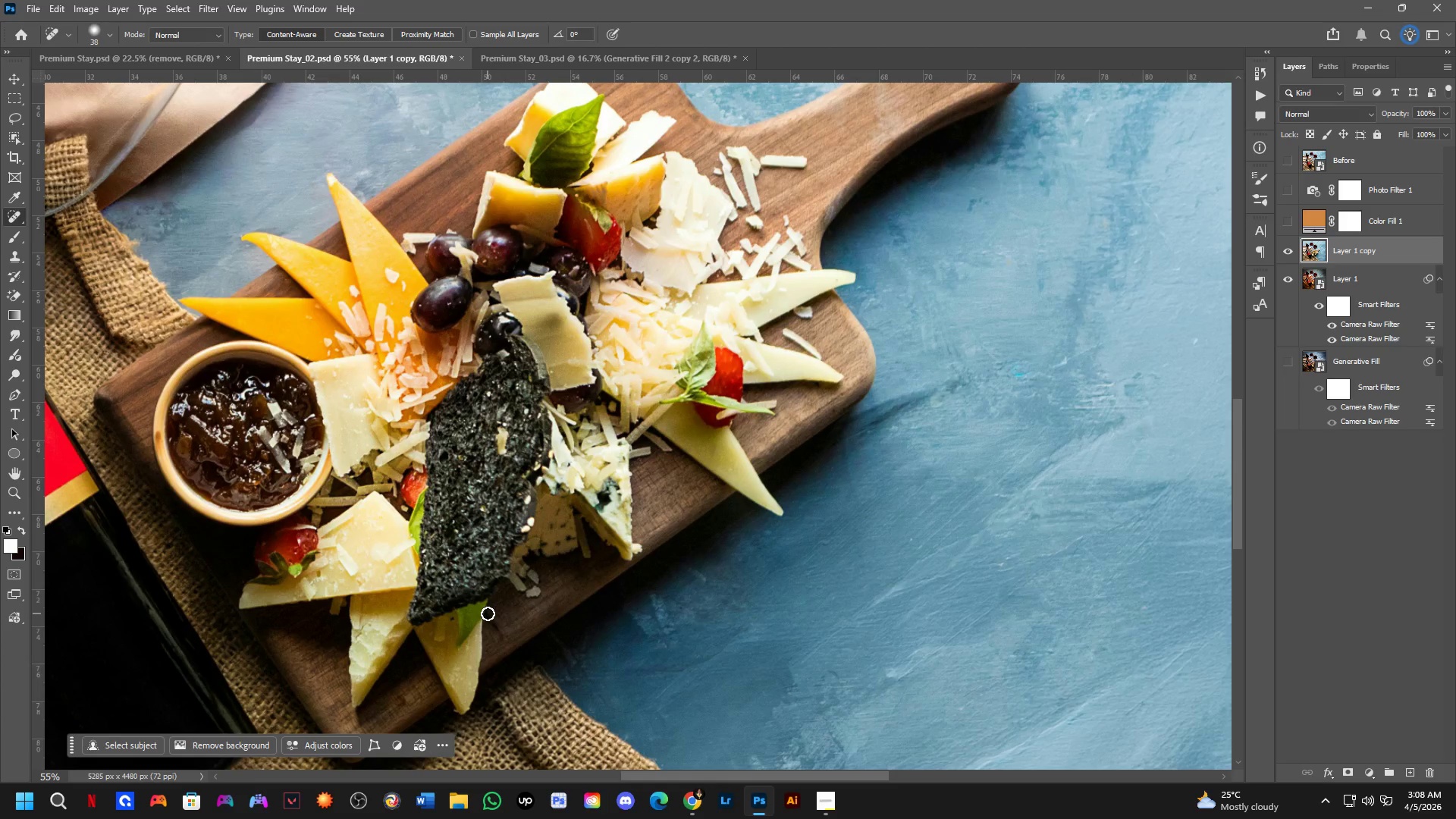 
hold_key(key=AltLeft, duration=0.34)
 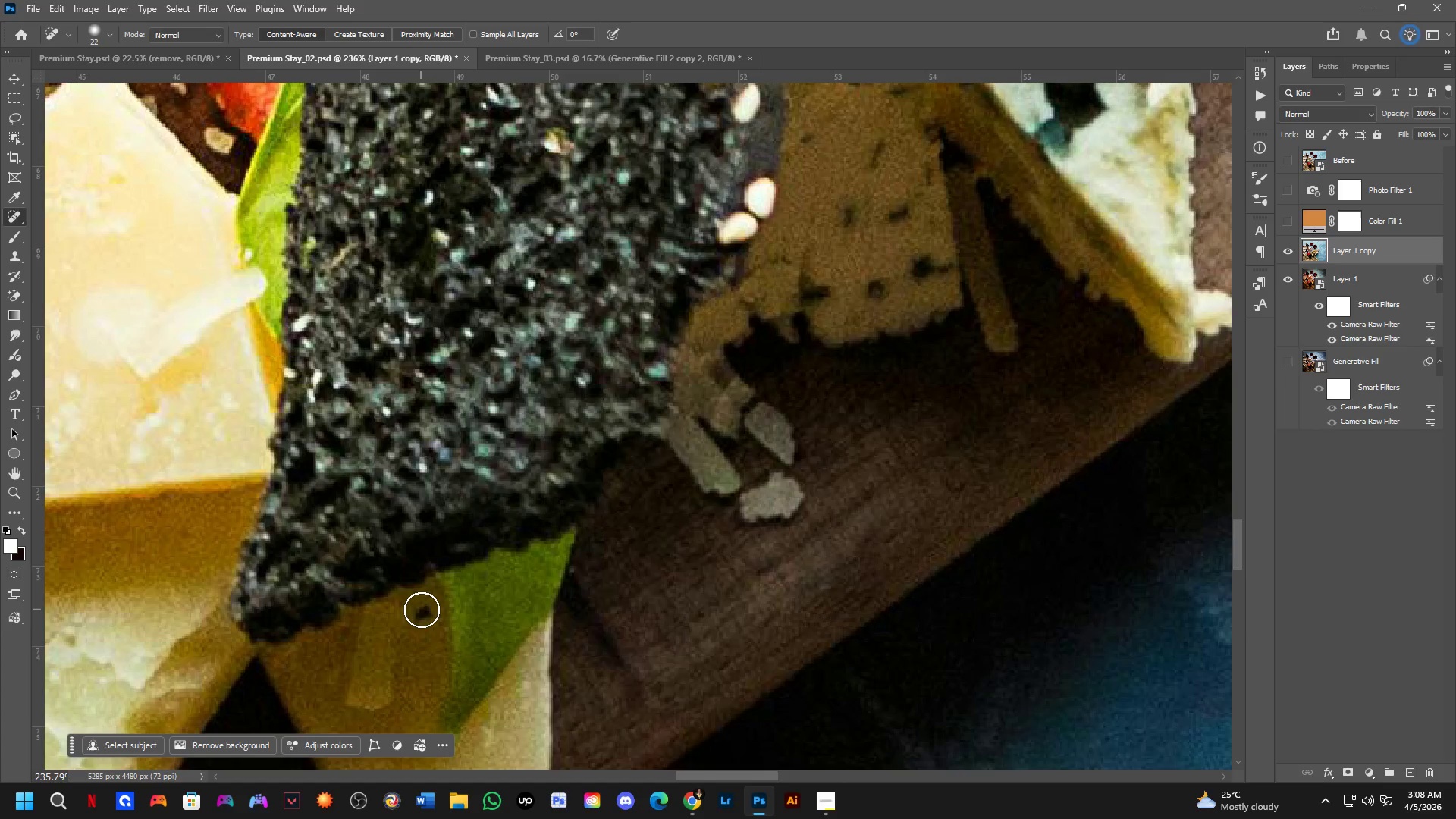 
scroll: coordinate [438, 621], scroll_direction: up, amount: 11.0
 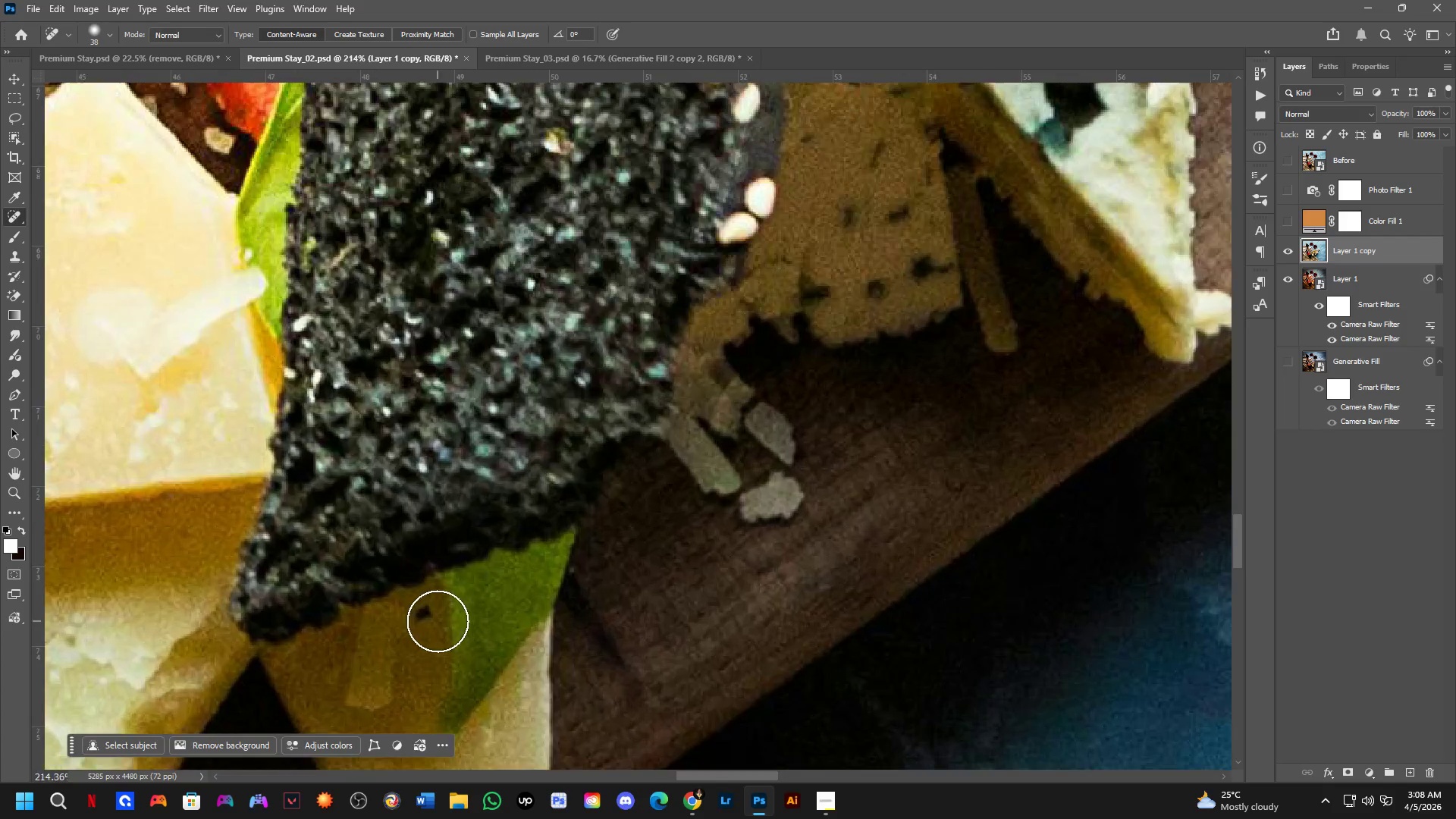 
left_click_drag(start_coordinate=[422, 610], to_coordinate=[422, 626])
 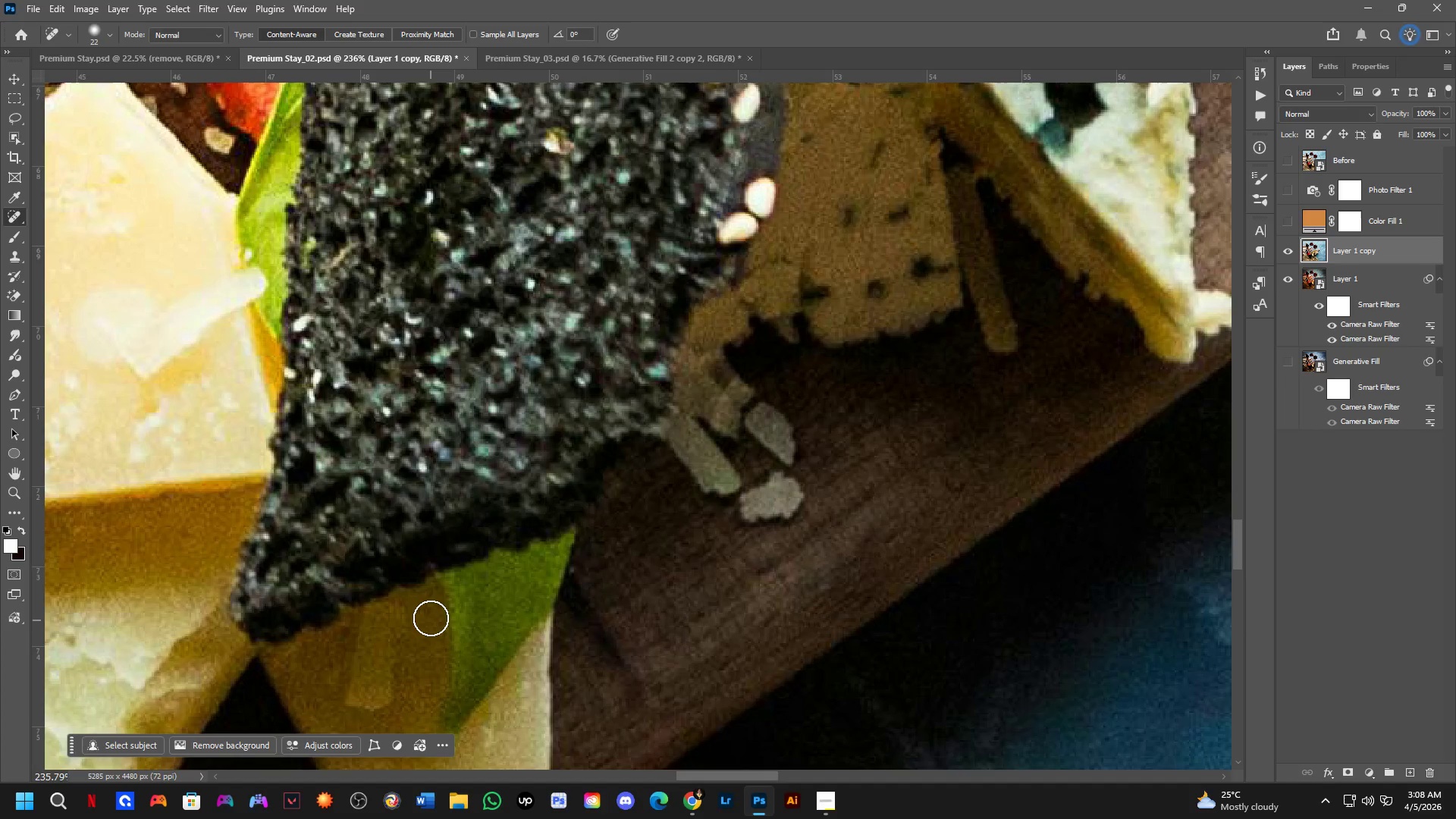 
key(Shift+ShiftLeft)
 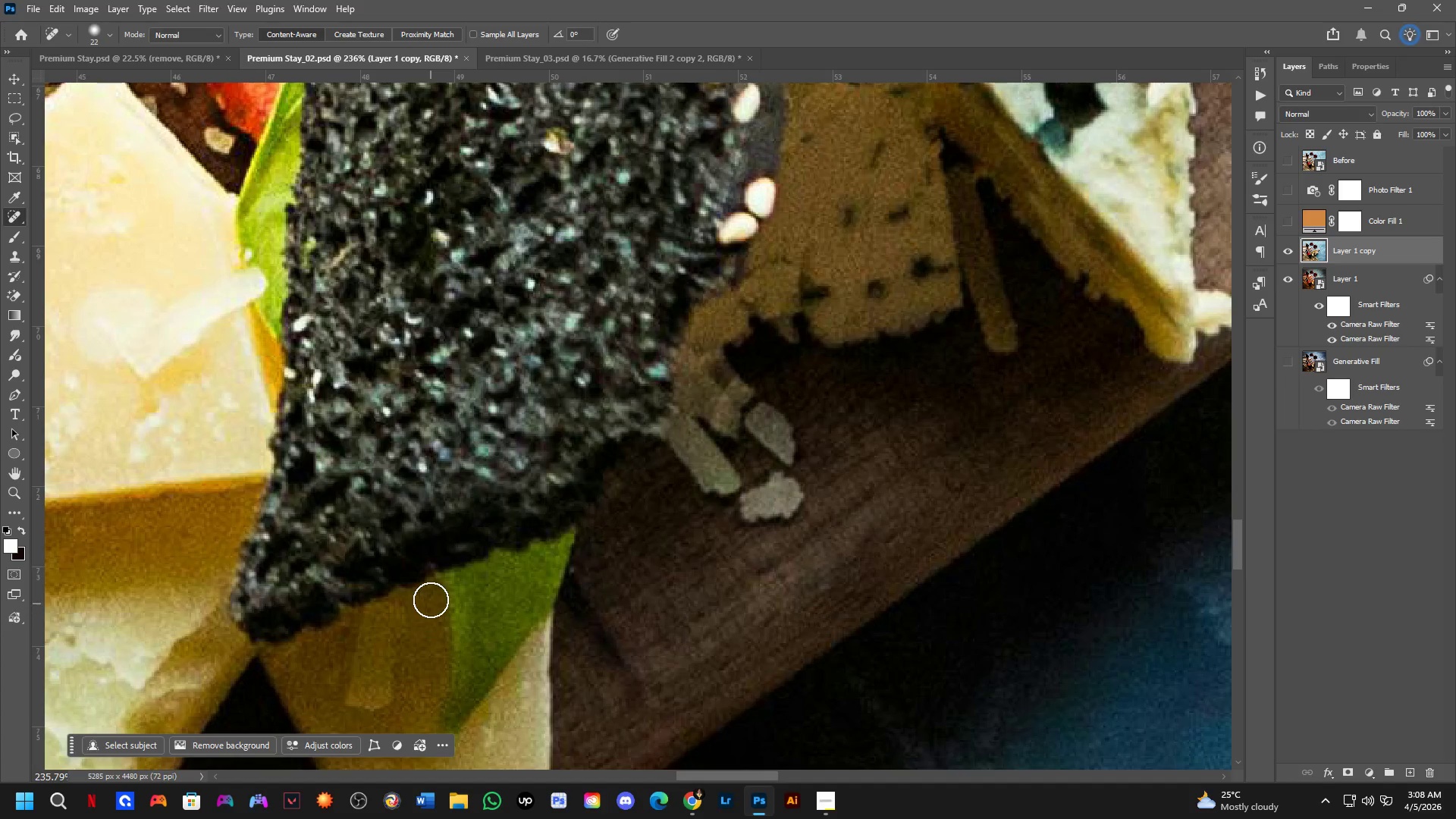 
hold_key(key=Space, duration=0.81)
 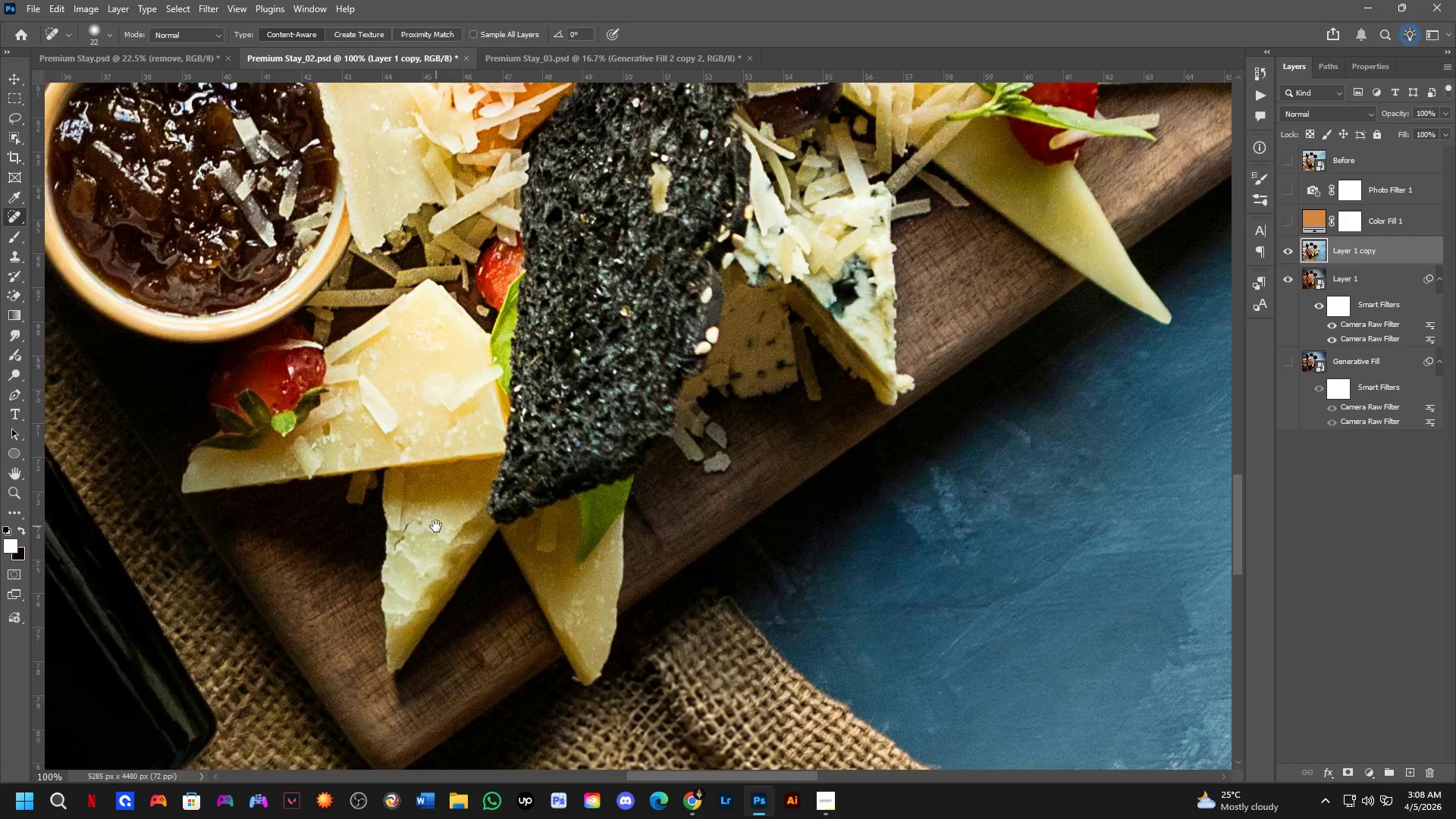 
left_click_drag(start_coordinate=[326, 613], to_coordinate=[417, 582])
 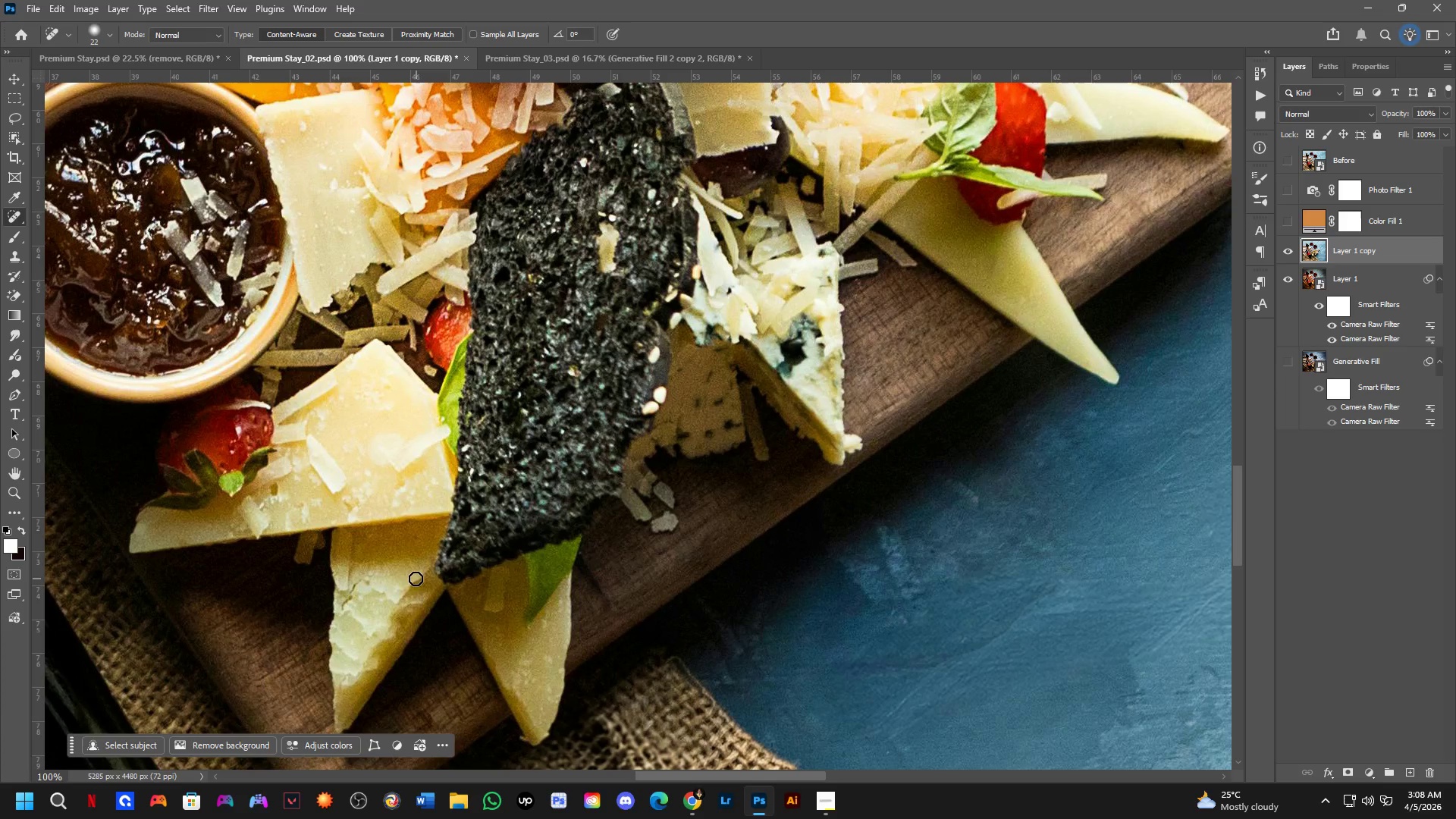 
scroll: coordinate [428, 595], scroll_direction: down, amount: 2.0
 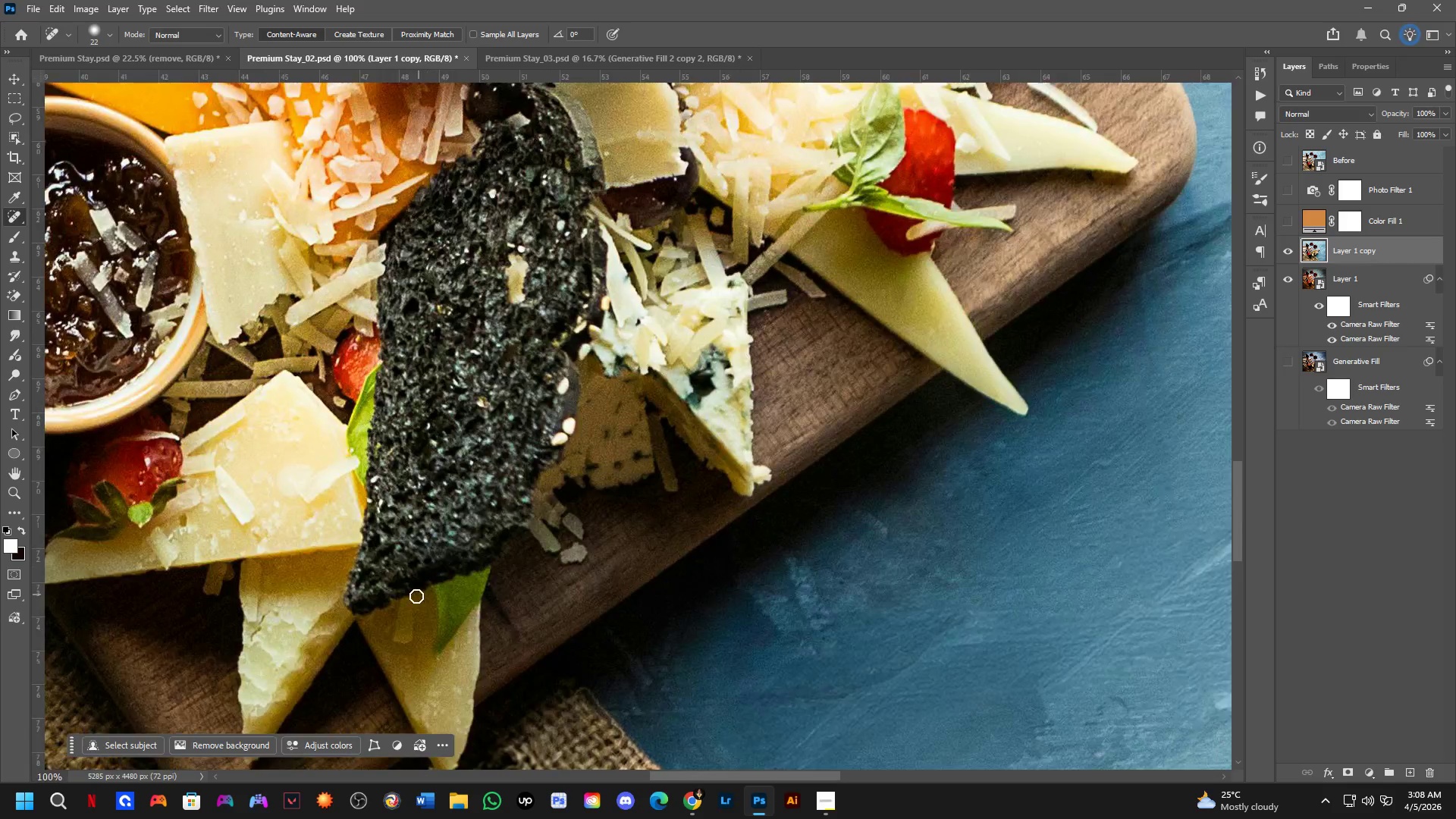 
hold_key(key=Space, duration=1.5)
 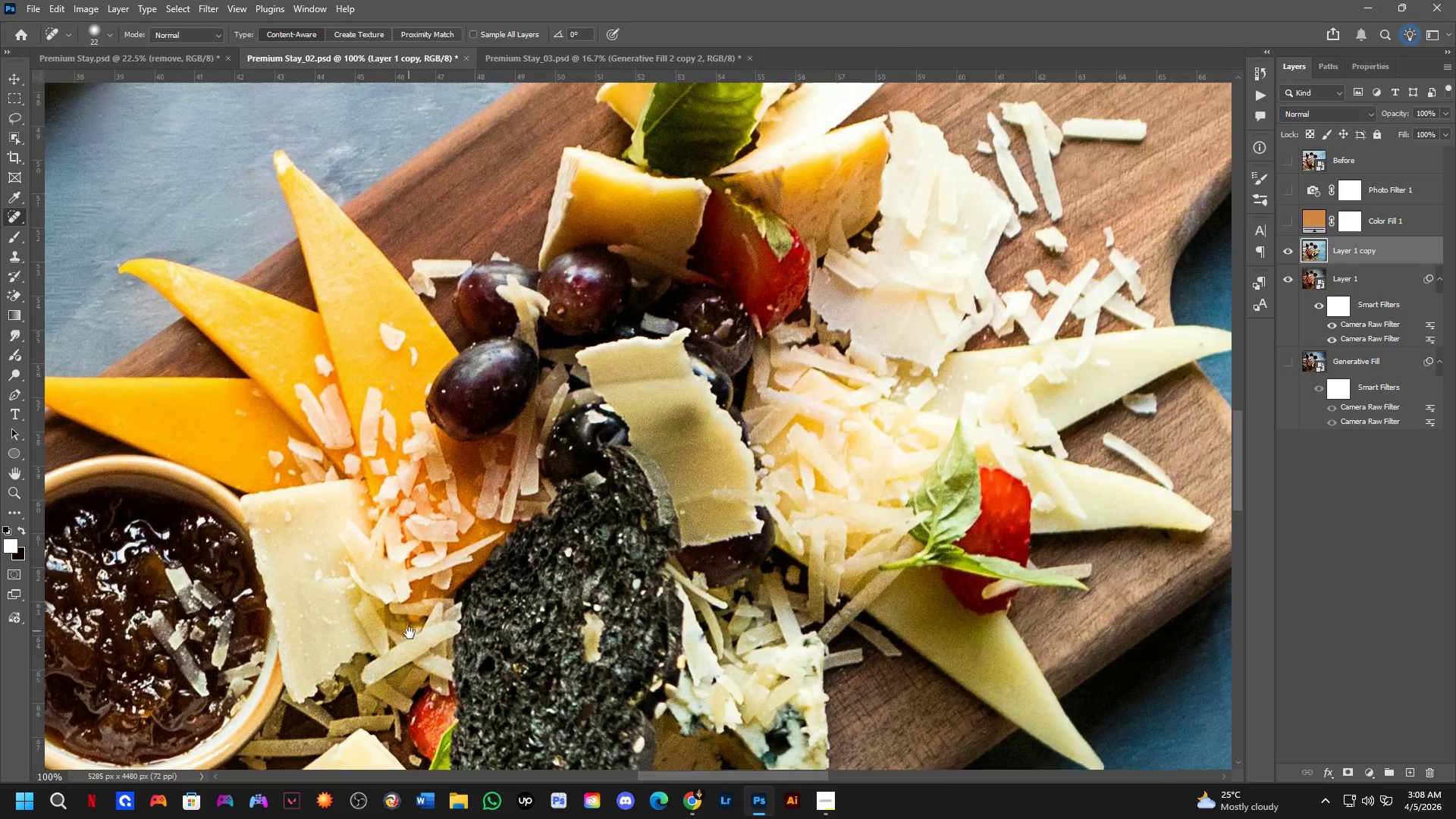 
left_click_drag(start_coordinate=[384, 586], to_coordinate=[445, 670])
 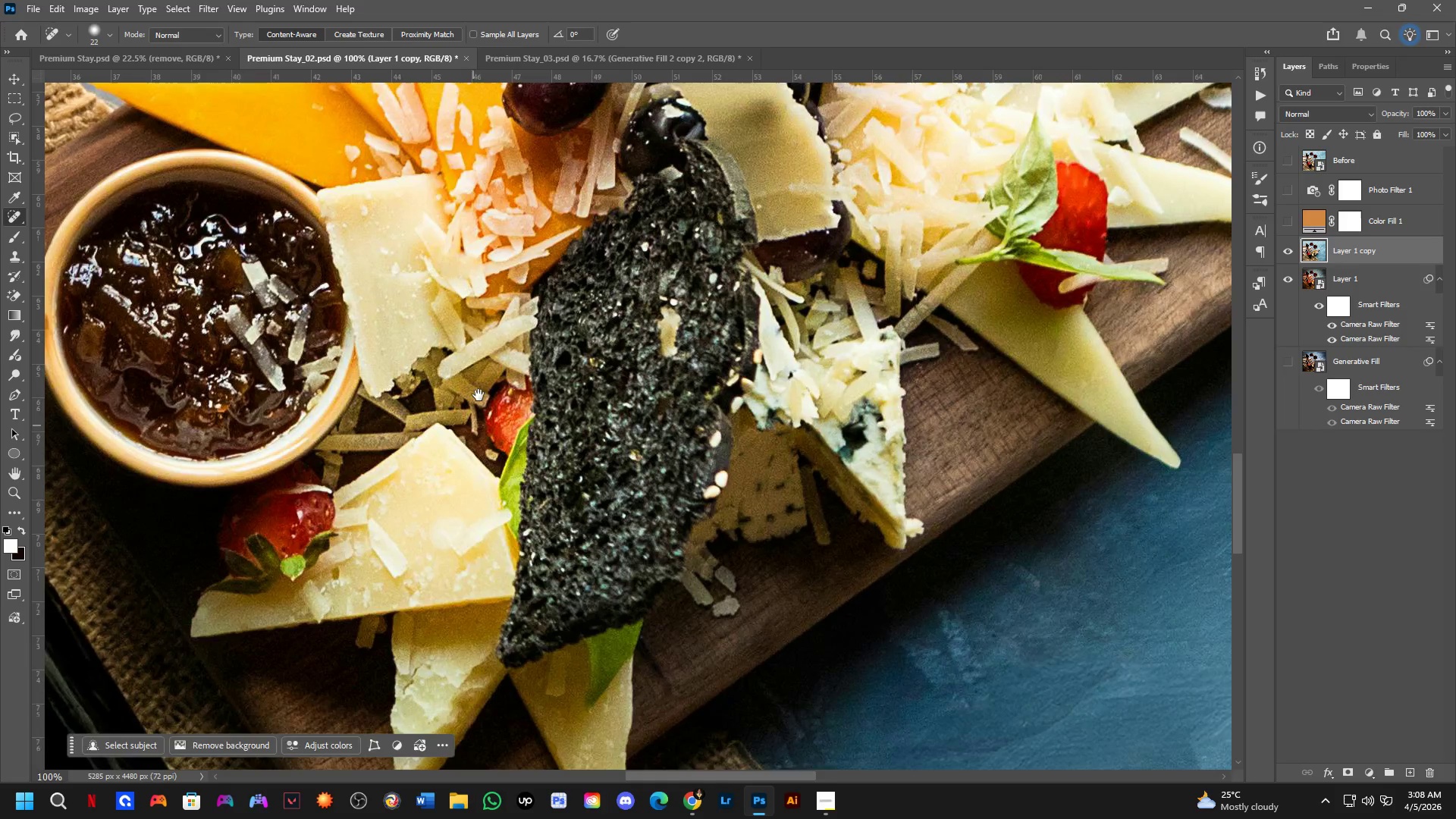 
left_click_drag(start_coordinate=[485, 325], to_coordinate=[598, 691])
 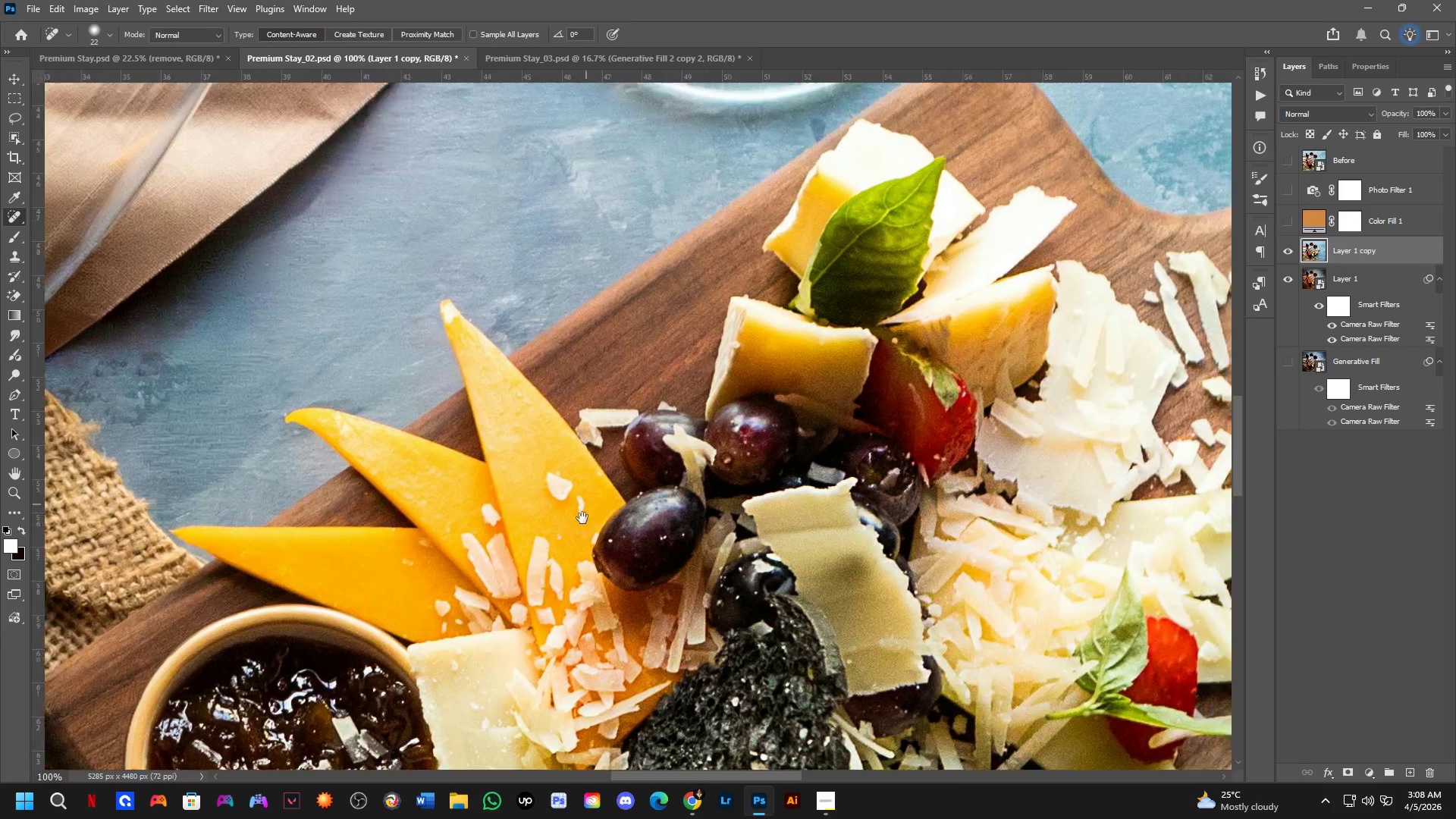 
hold_key(key=Space, duration=1.53)
 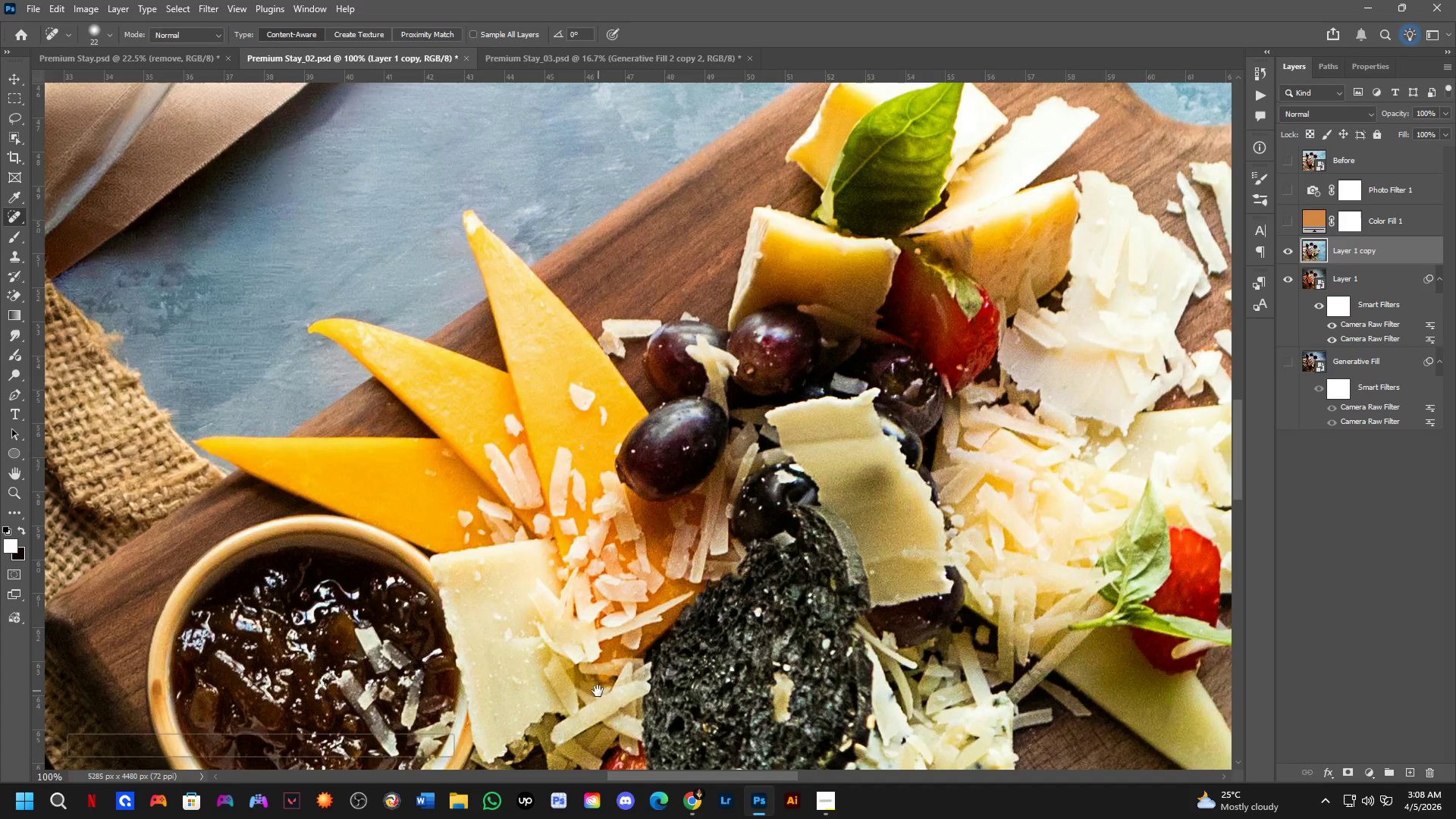 
hold_key(key=Space, duration=1.5)
 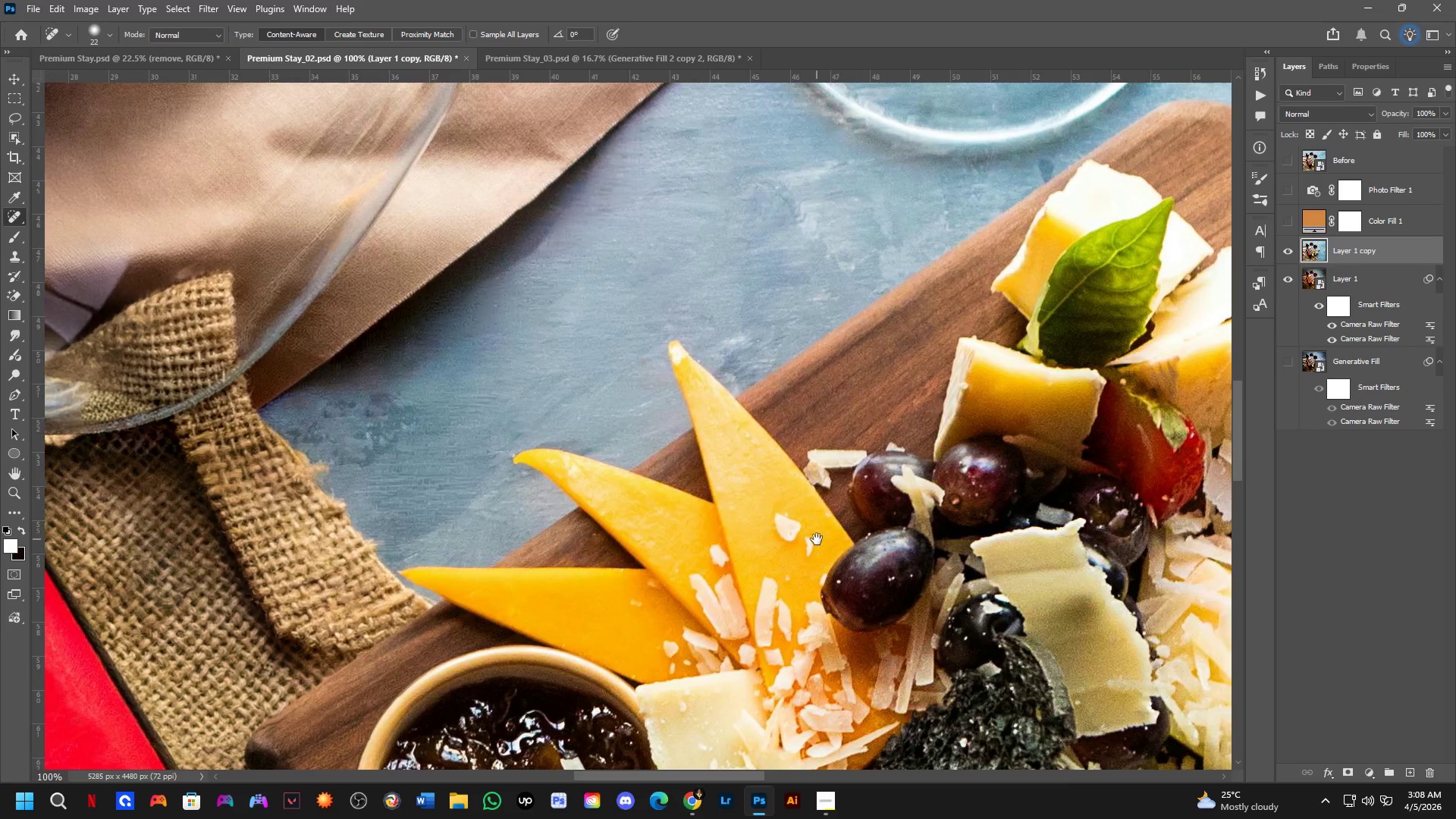 
left_click_drag(start_coordinate=[611, 409], to_coordinate=[774, 748])
 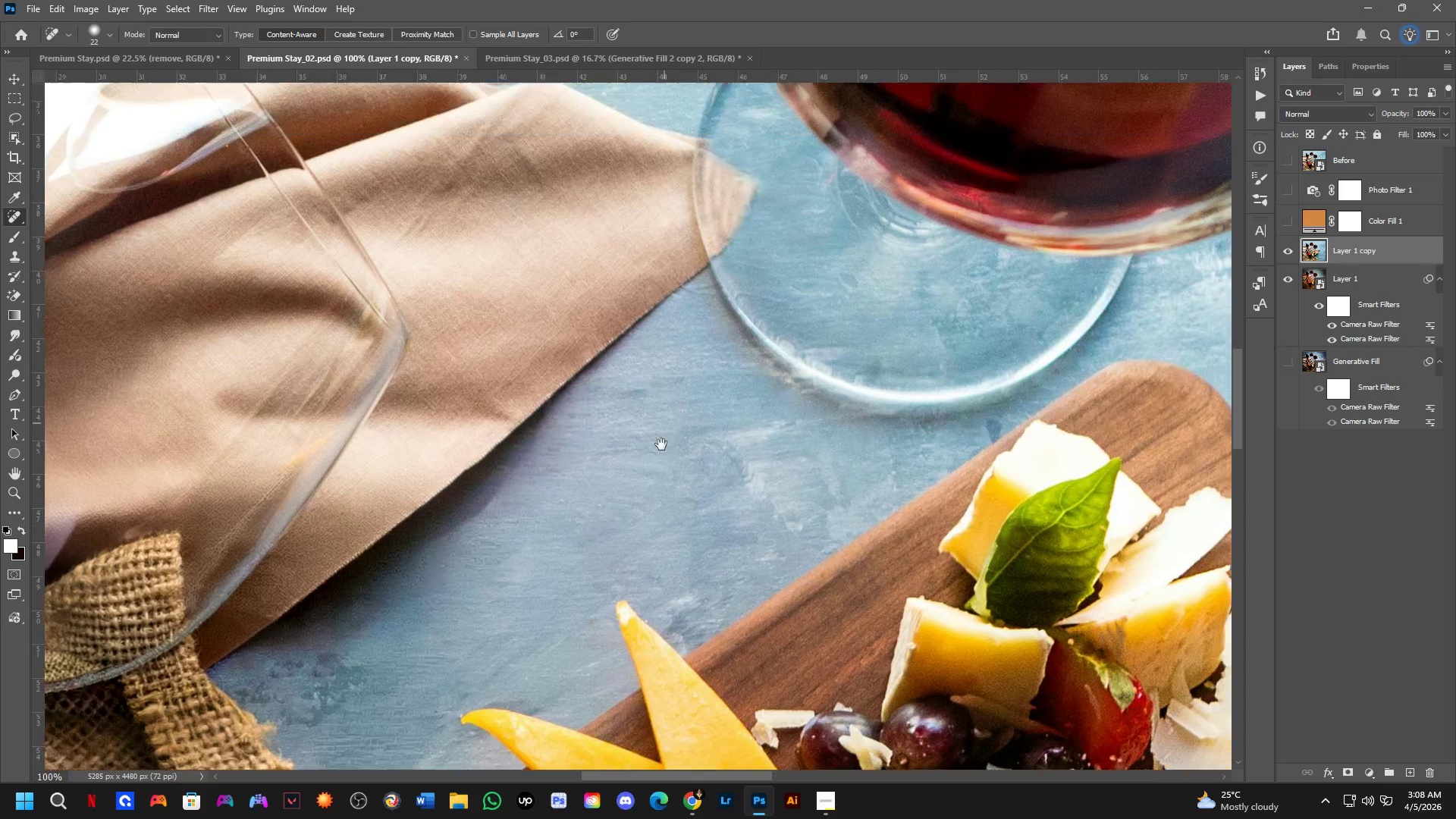 
hold_key(key=Space, duration=1.52)
 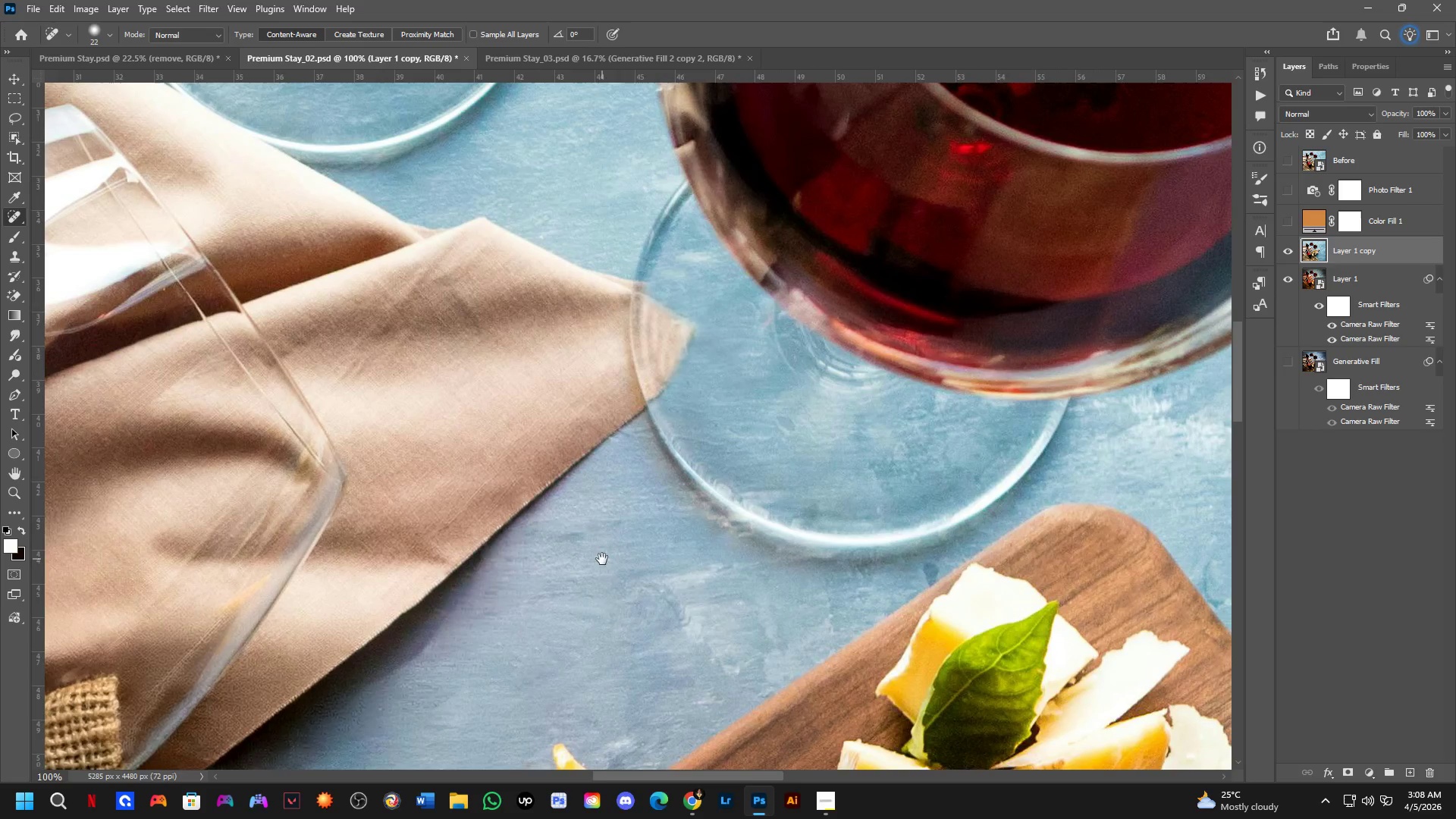 
left_click_drag(start_coordinate=[675, 365], to_coordinate=[601, 559])
 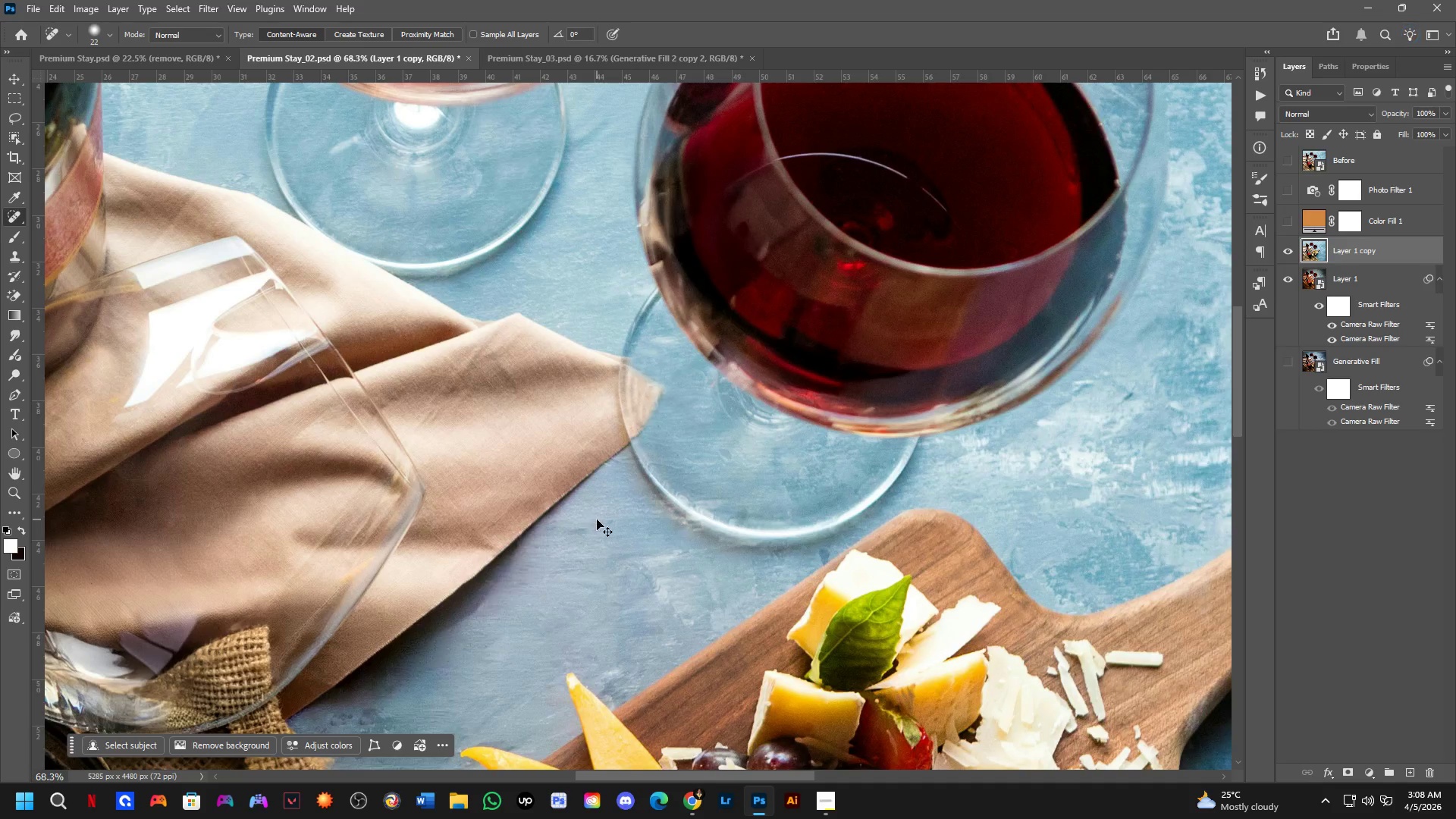 
hold_key(key=Space, duration=0.62)
 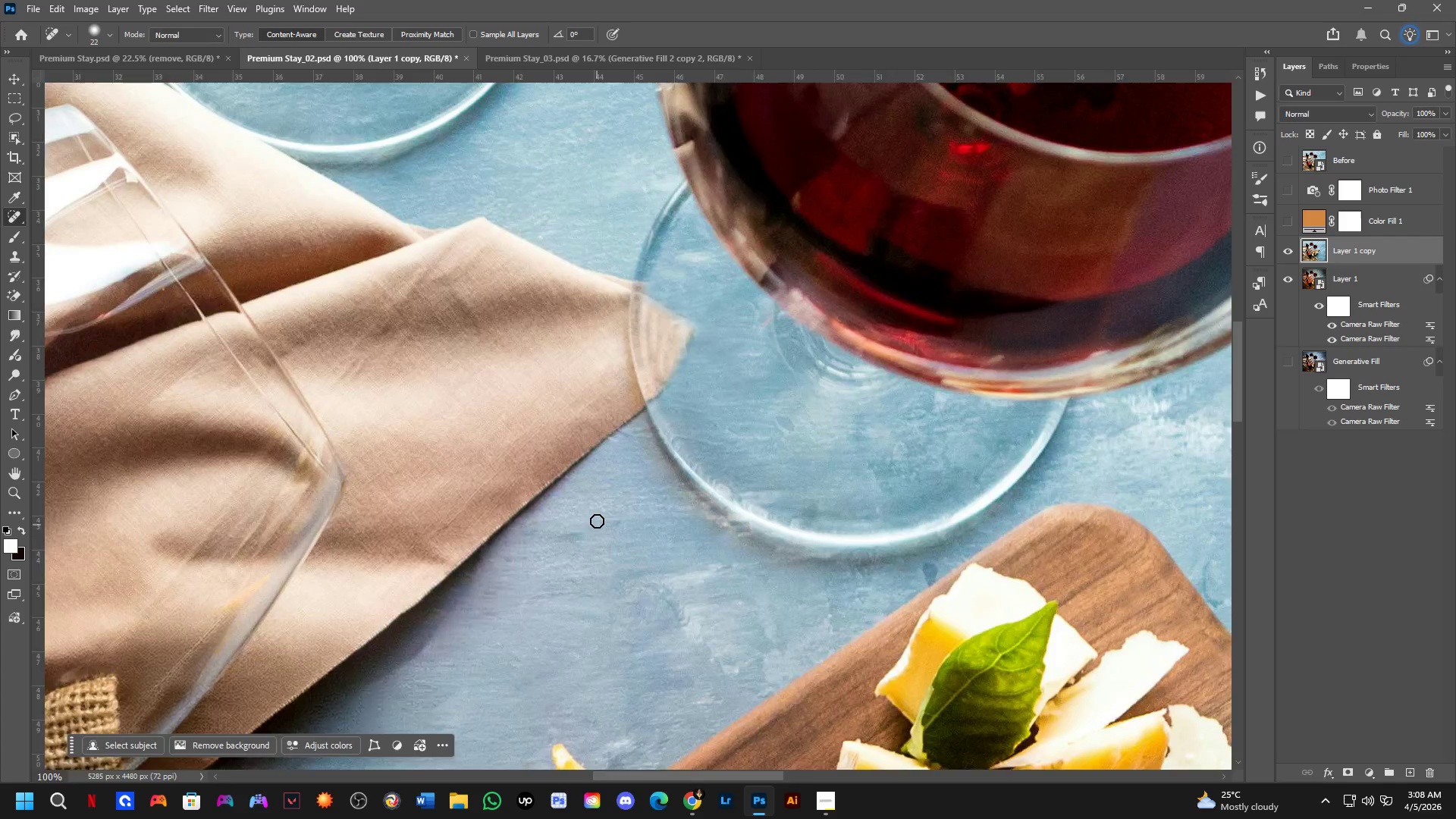 
key(Control+ControlLeft)
 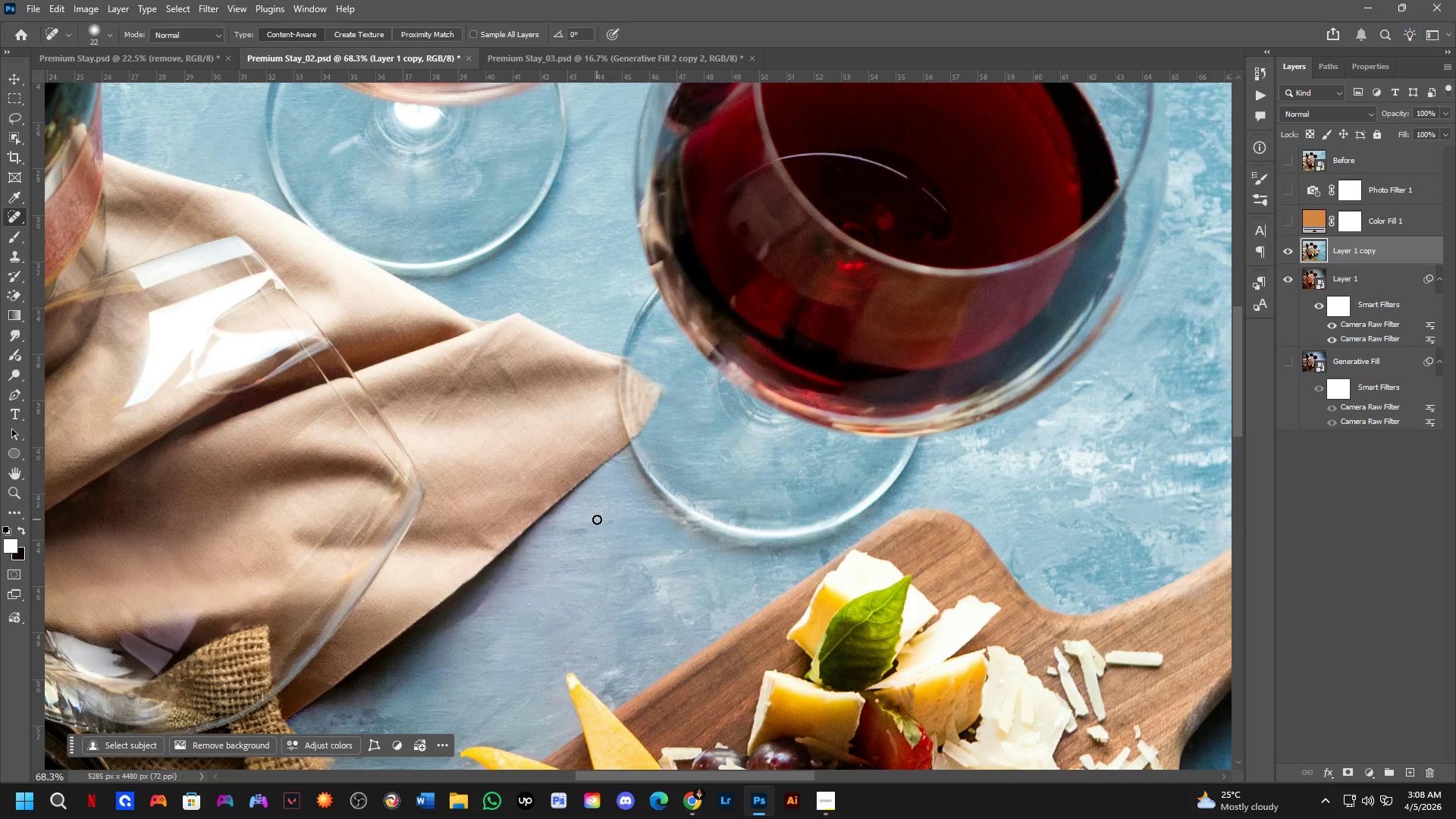 
key(Control+Tab)
 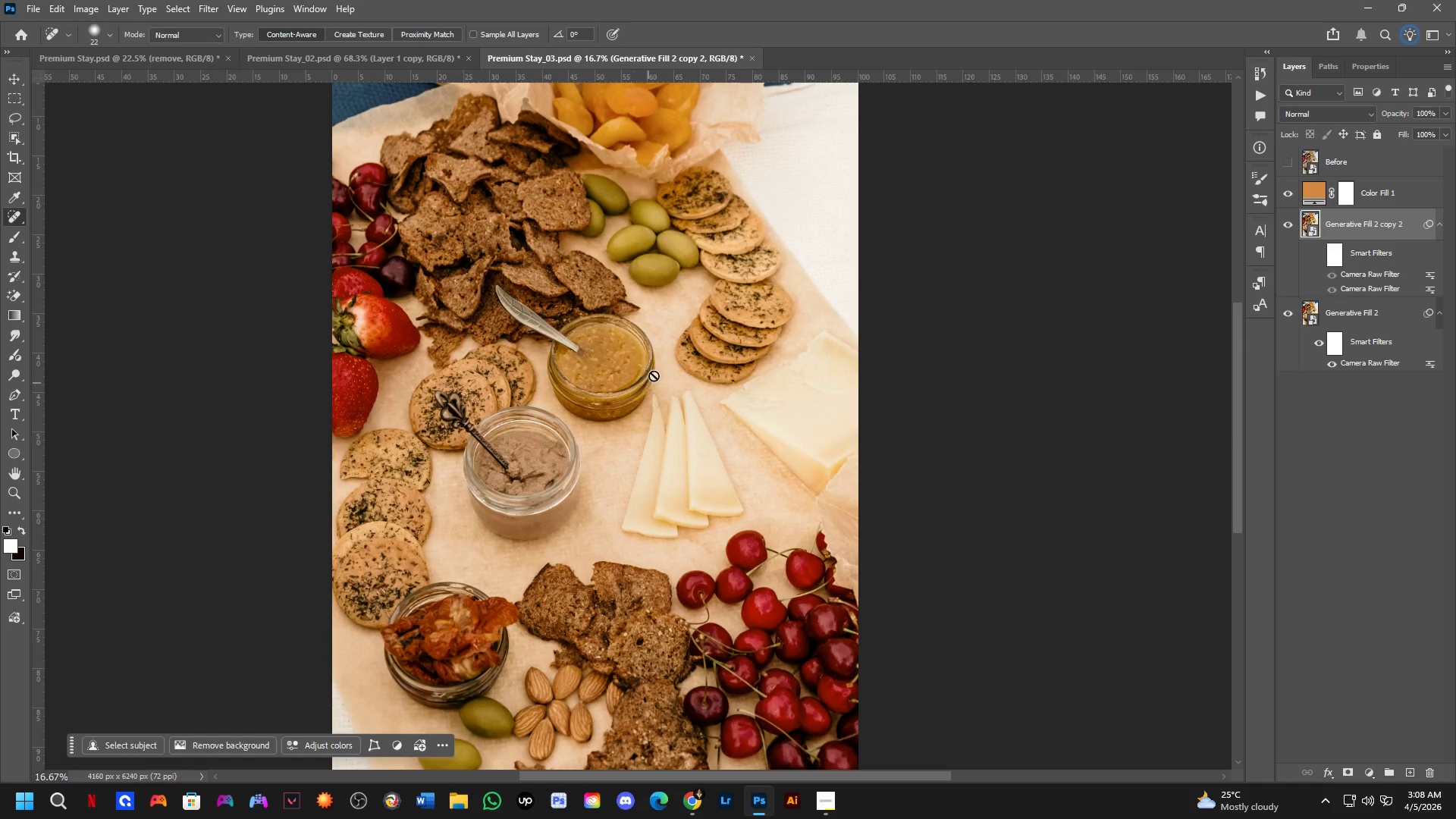 
scroll: coordinate [597, 519], scroll_direction: down, amount: 4.0
 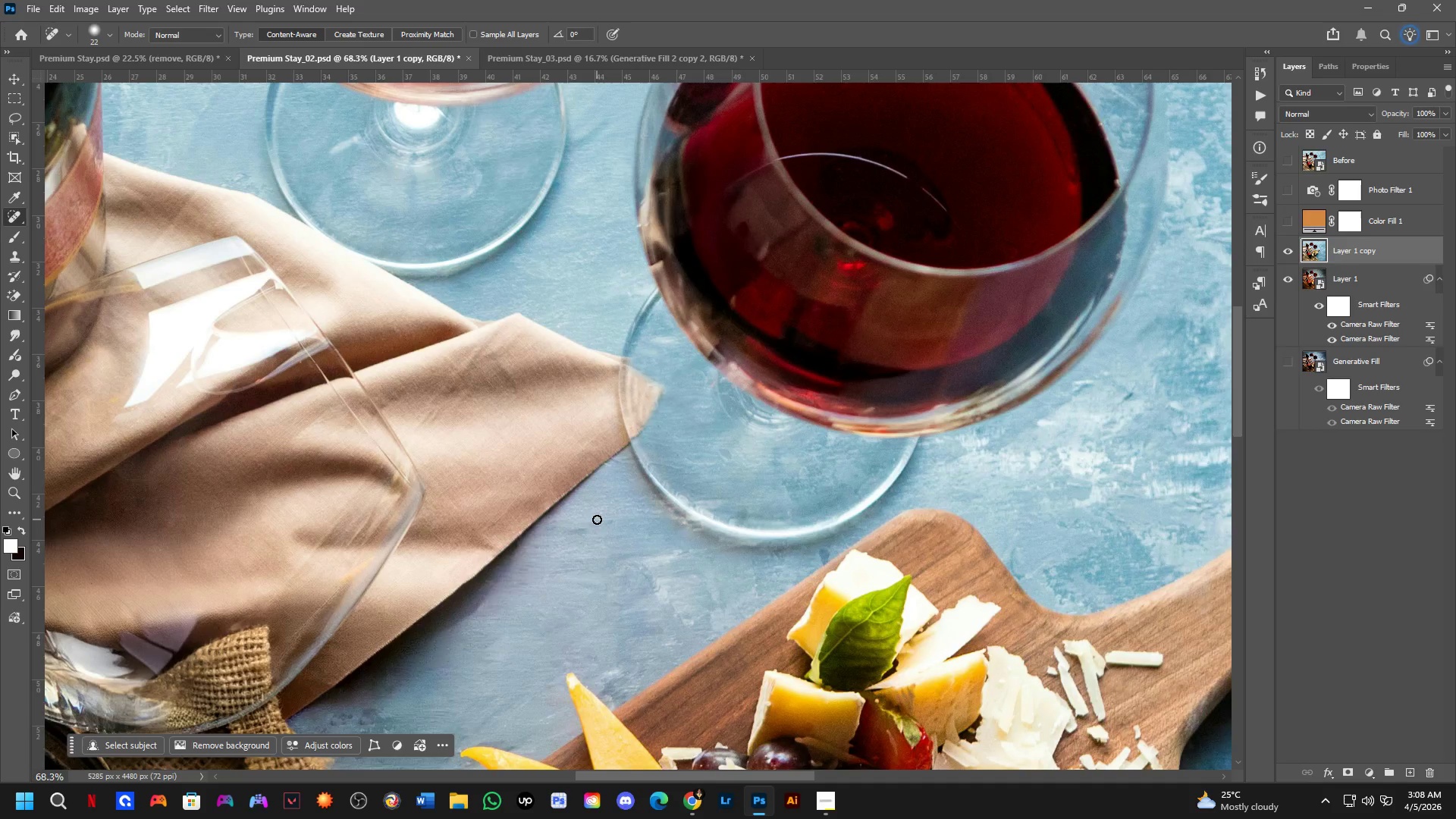 
key(Control+ControlLeft)
 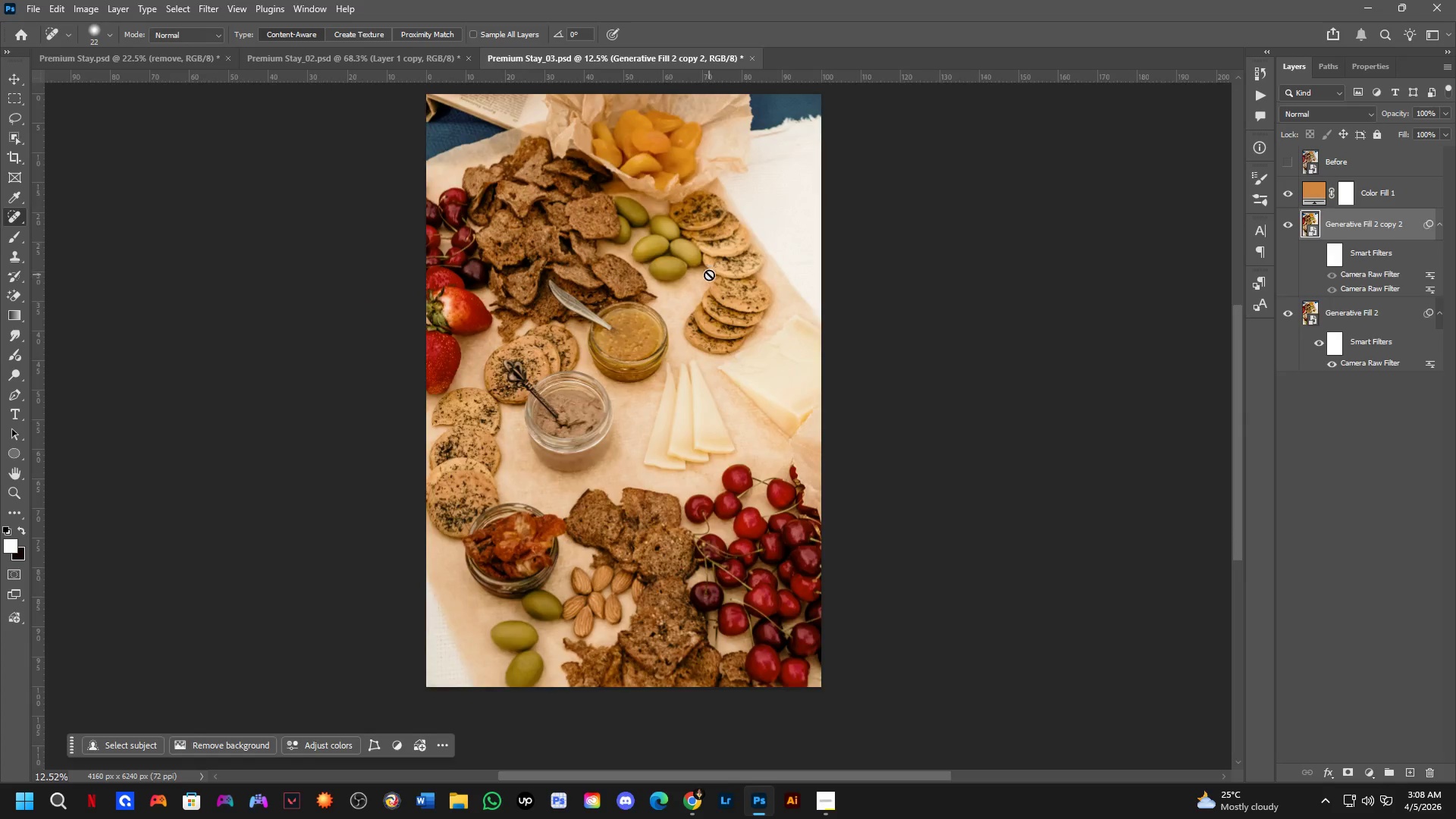 
key(Control+Tab)
 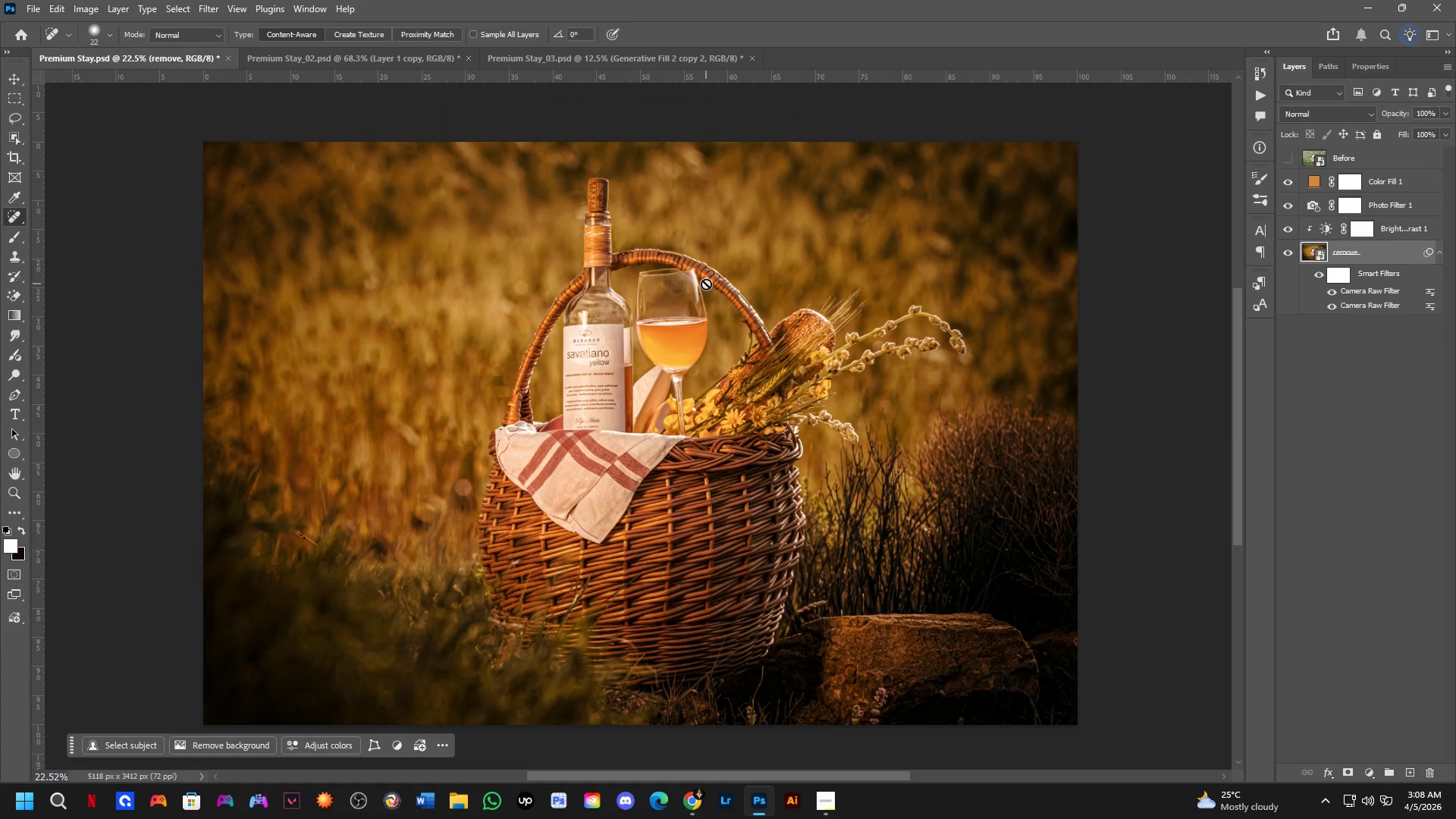 
scroll: coordinate [711, 264], scroll_direction: down, amount: 3.0
 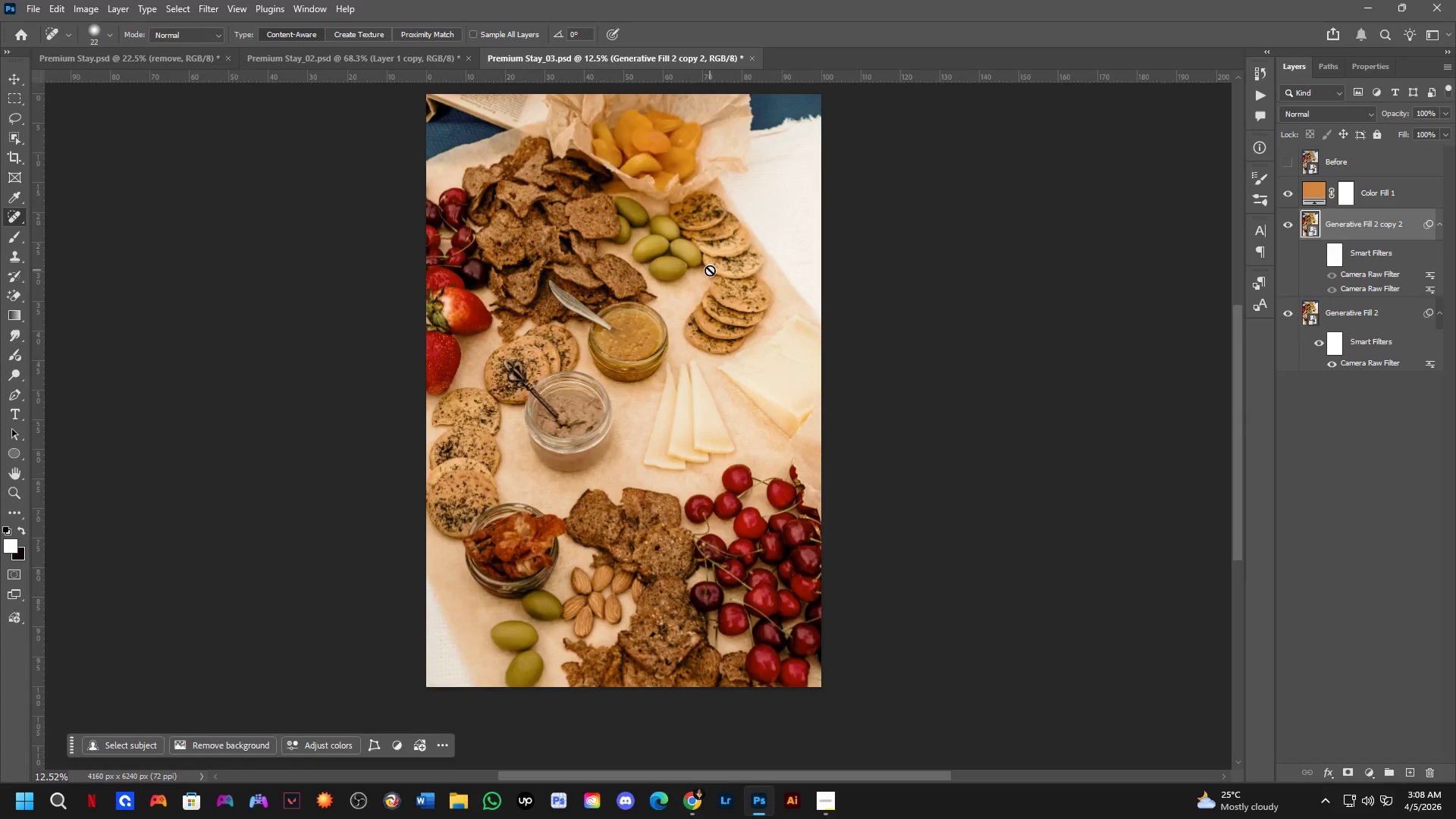 
hold_key(key=ShiftLeft, duration=0.48)
 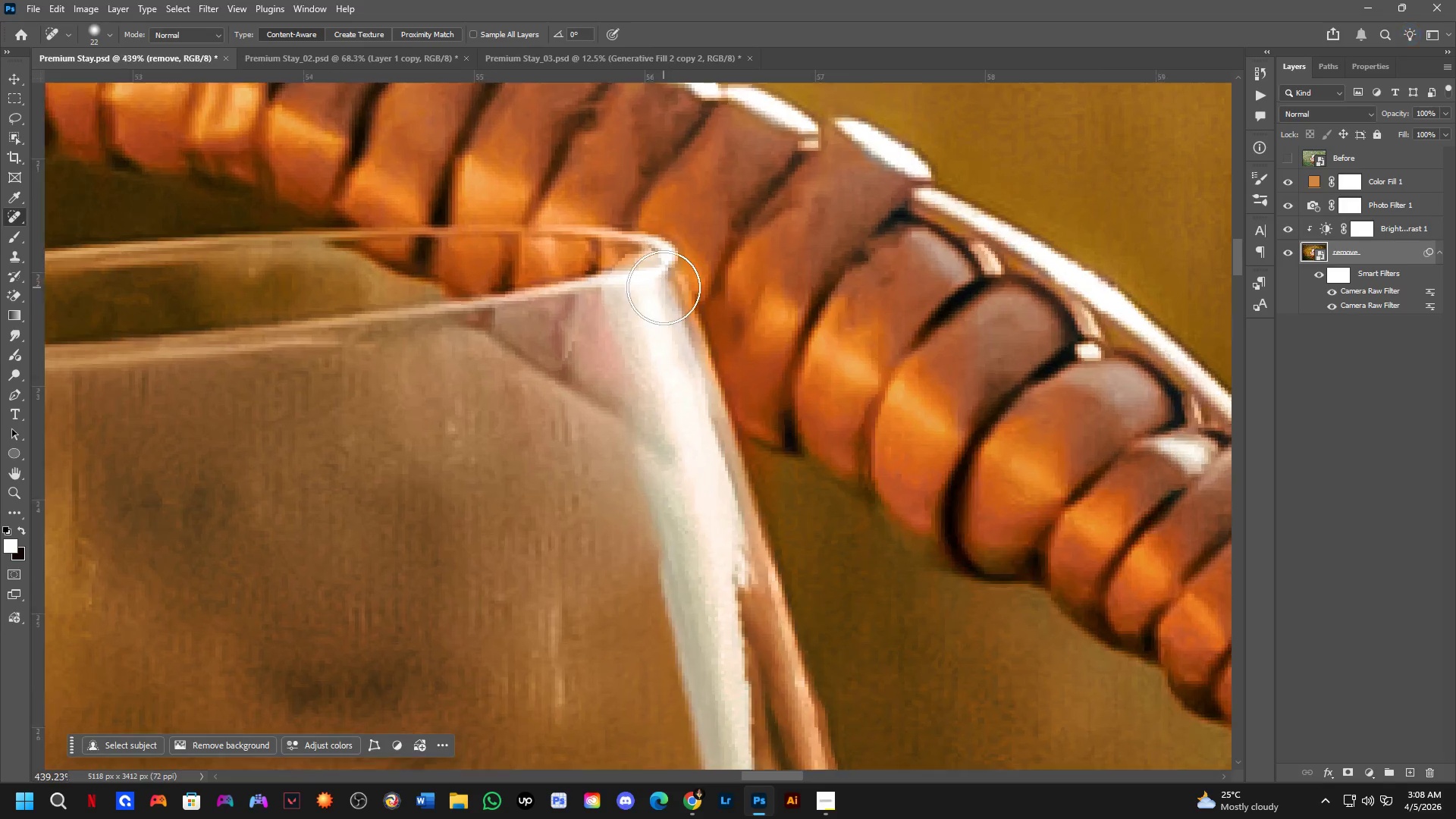 
hold_key(key=ControlLeft, duration=0.39)
left_click([628, 300])
 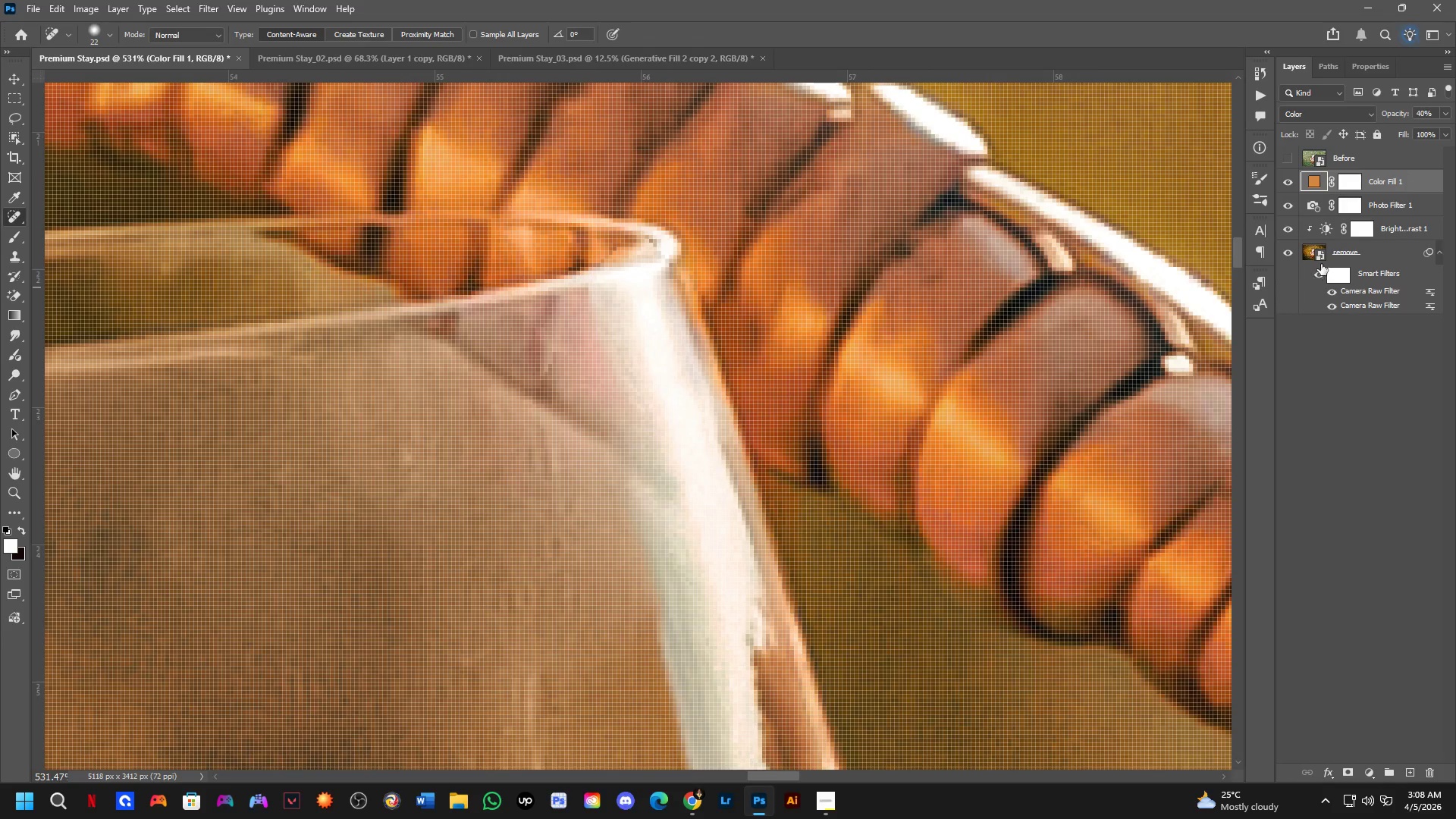 
scroll: coordinate [662, 287], scroll_direction: up, amount: 13.0
 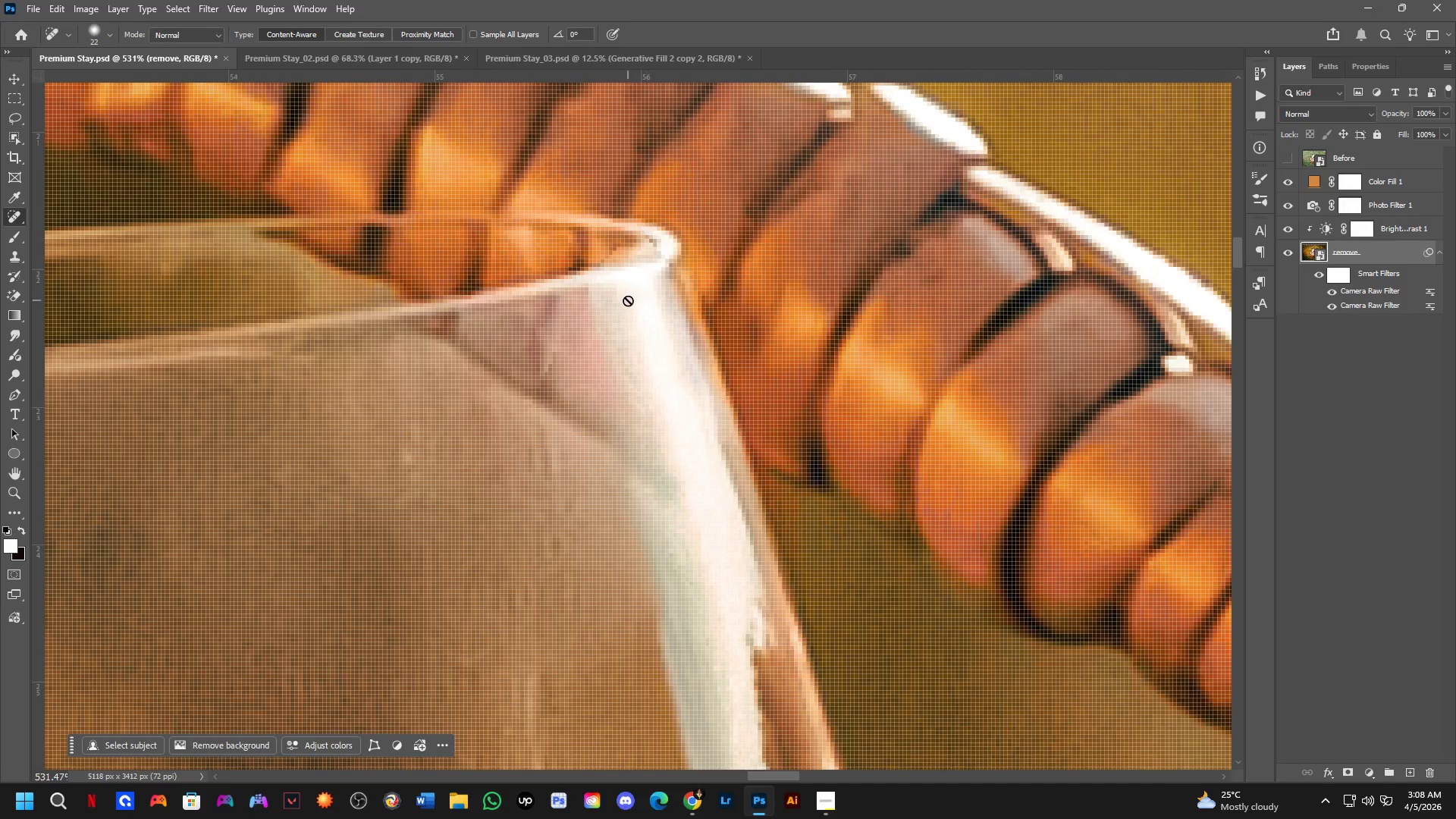 
left_click_drag(start_coordinate=[1291, 187], to_coordinate=[1291, 206])
 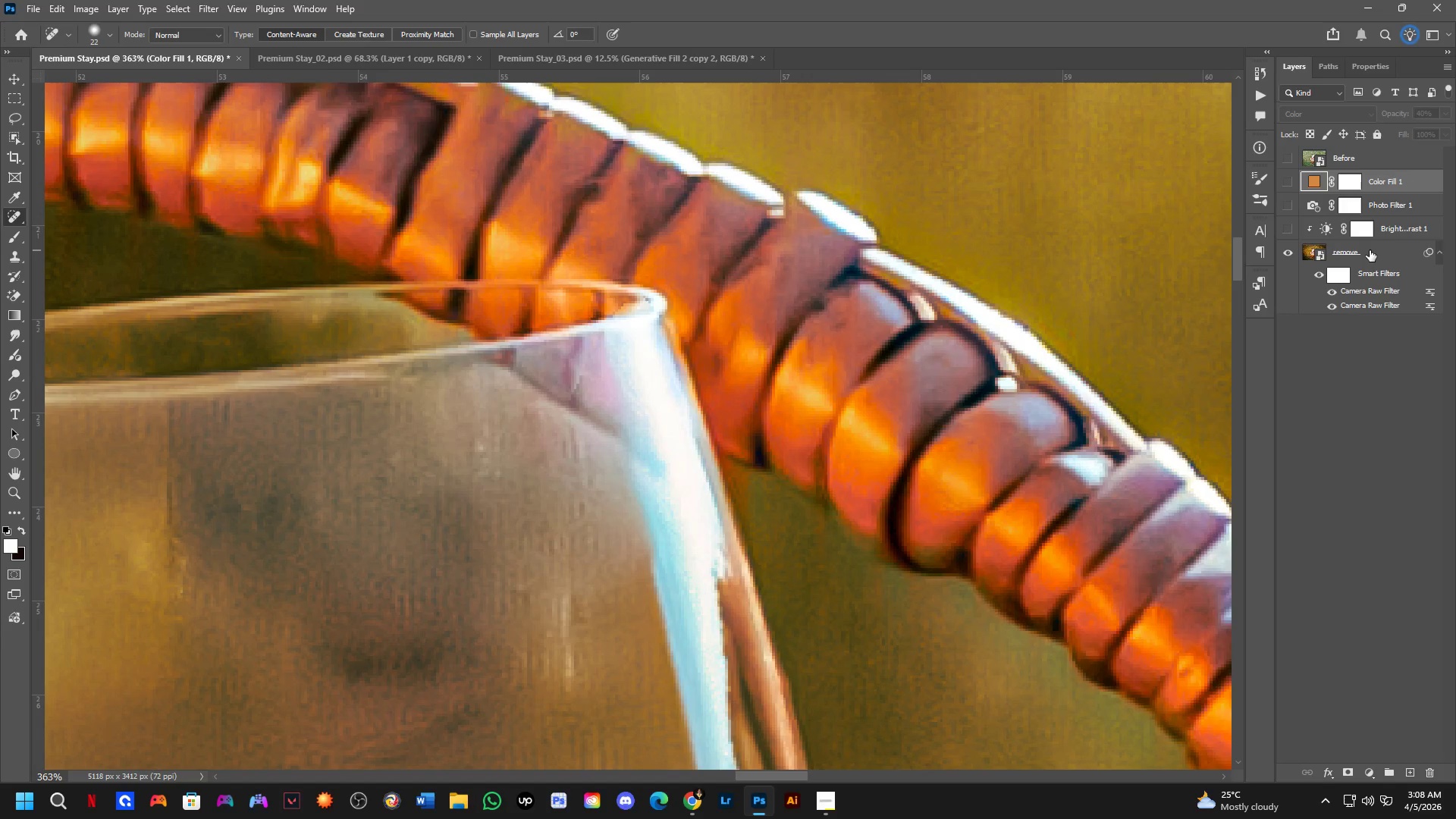 
scroll: coordinate [1266, 250], scroll_direction: down, amount: 4.0
 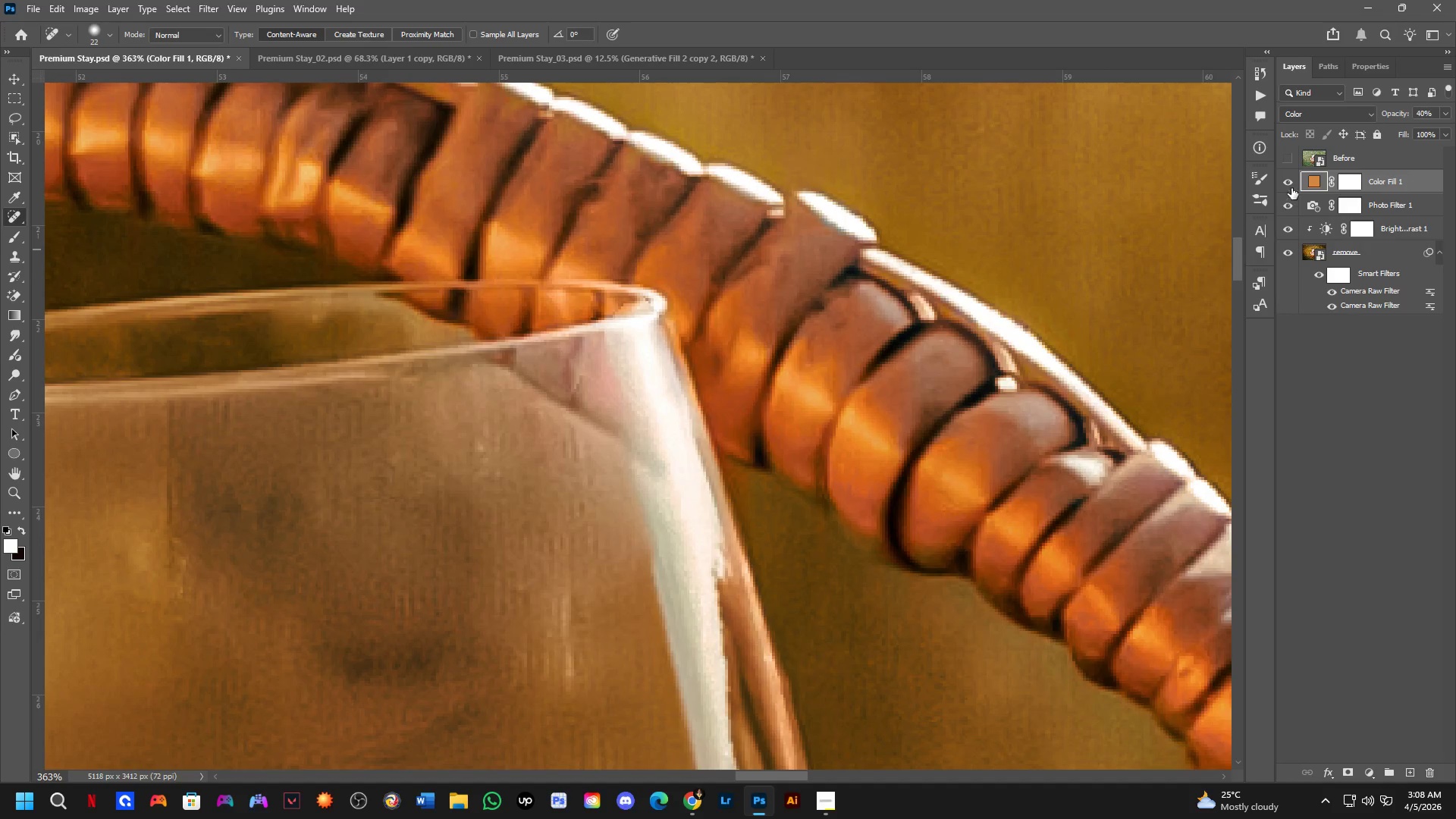 
double_click([1370, 253])
 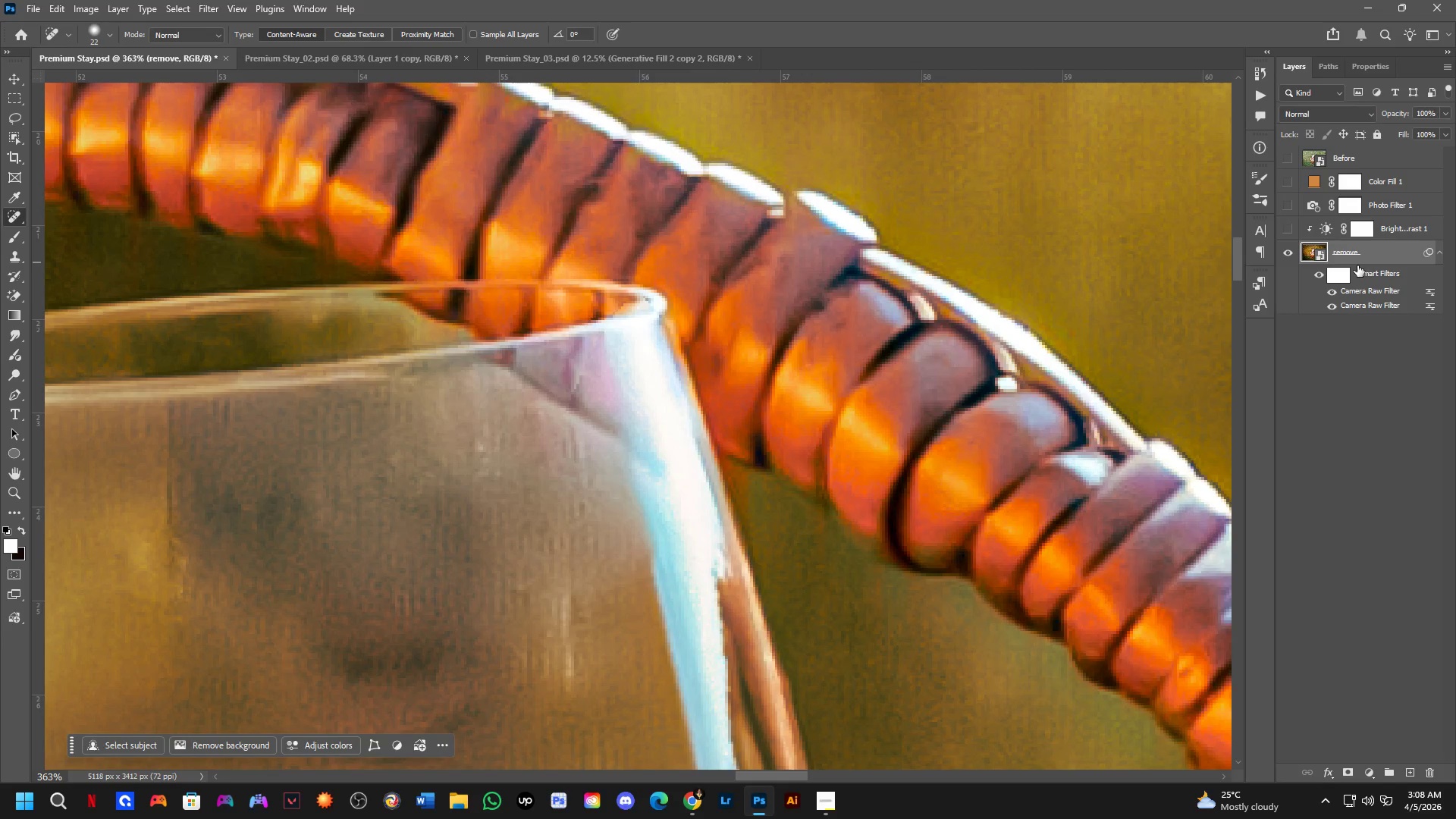 
key(Control+J)
 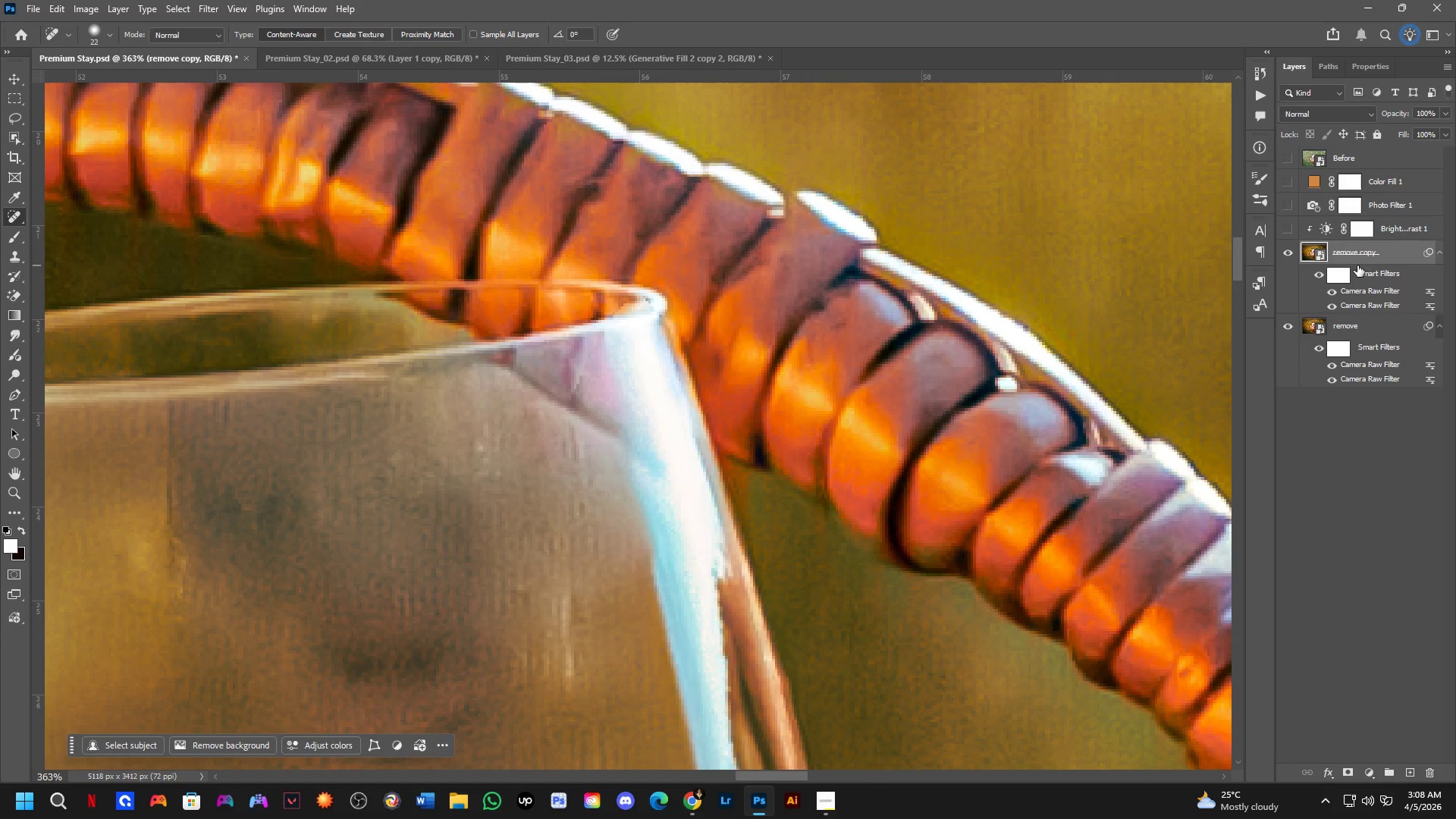 
key(B)
 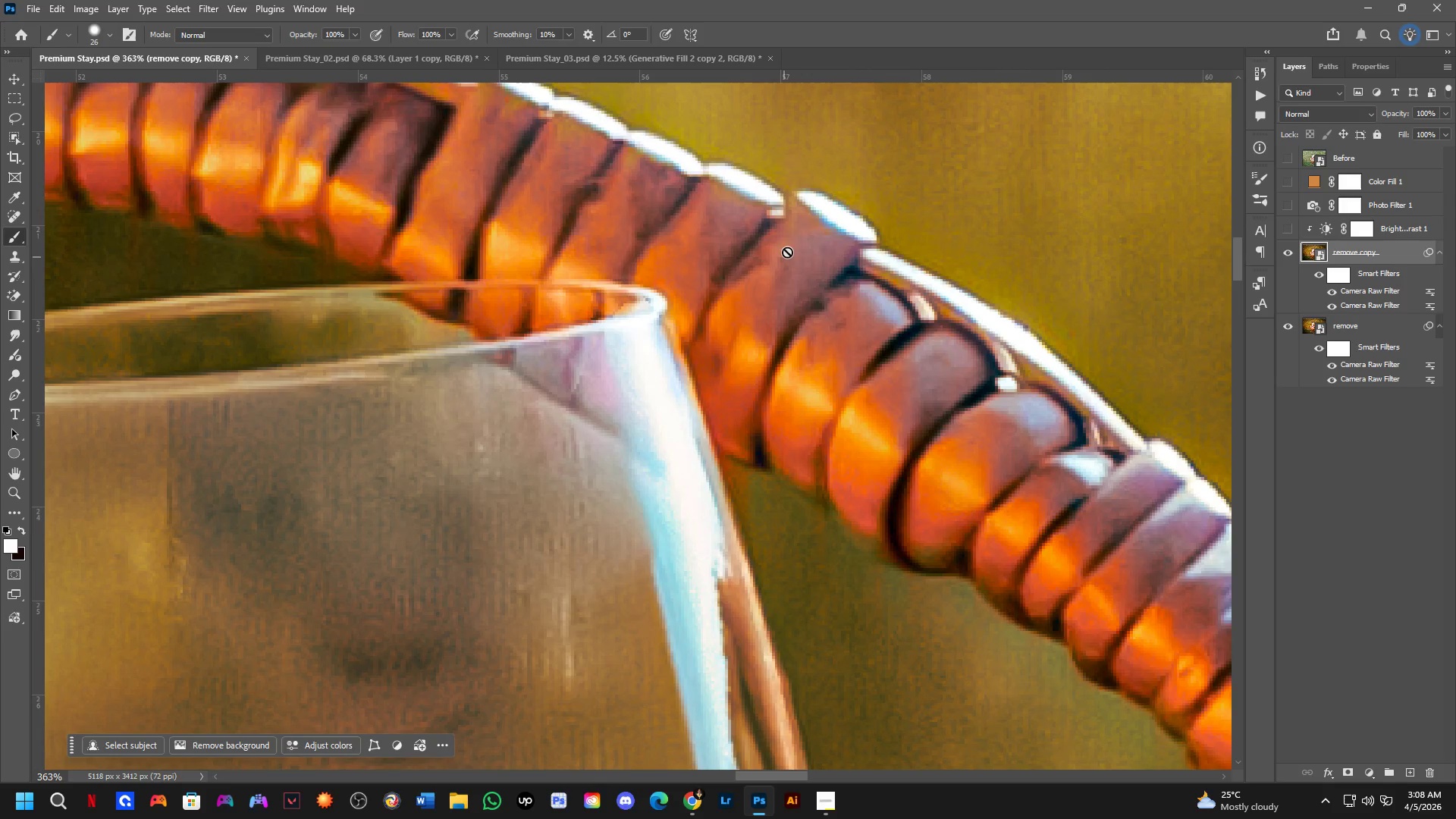 
left_click([789, 250])
 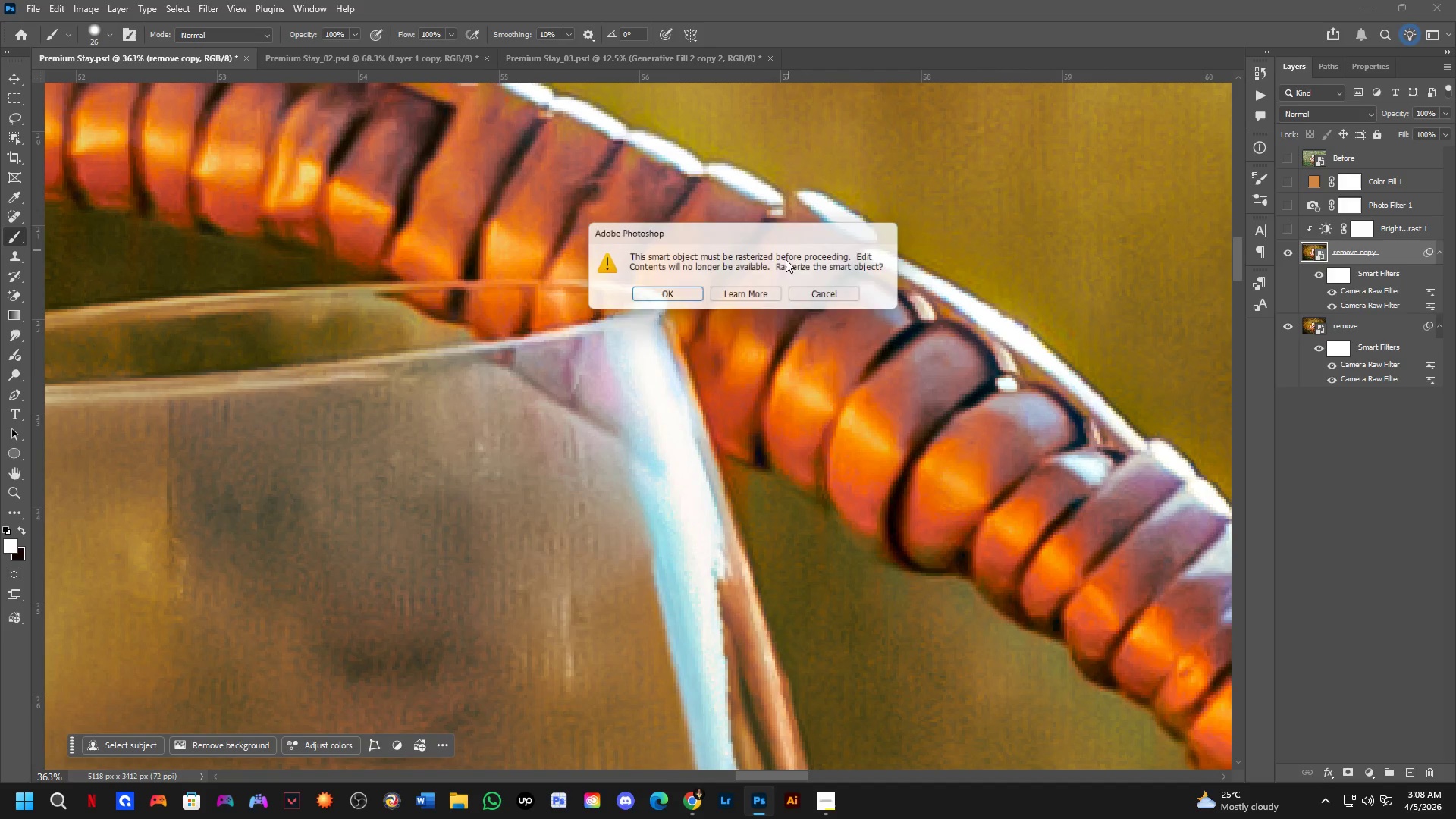 
key(Space)
 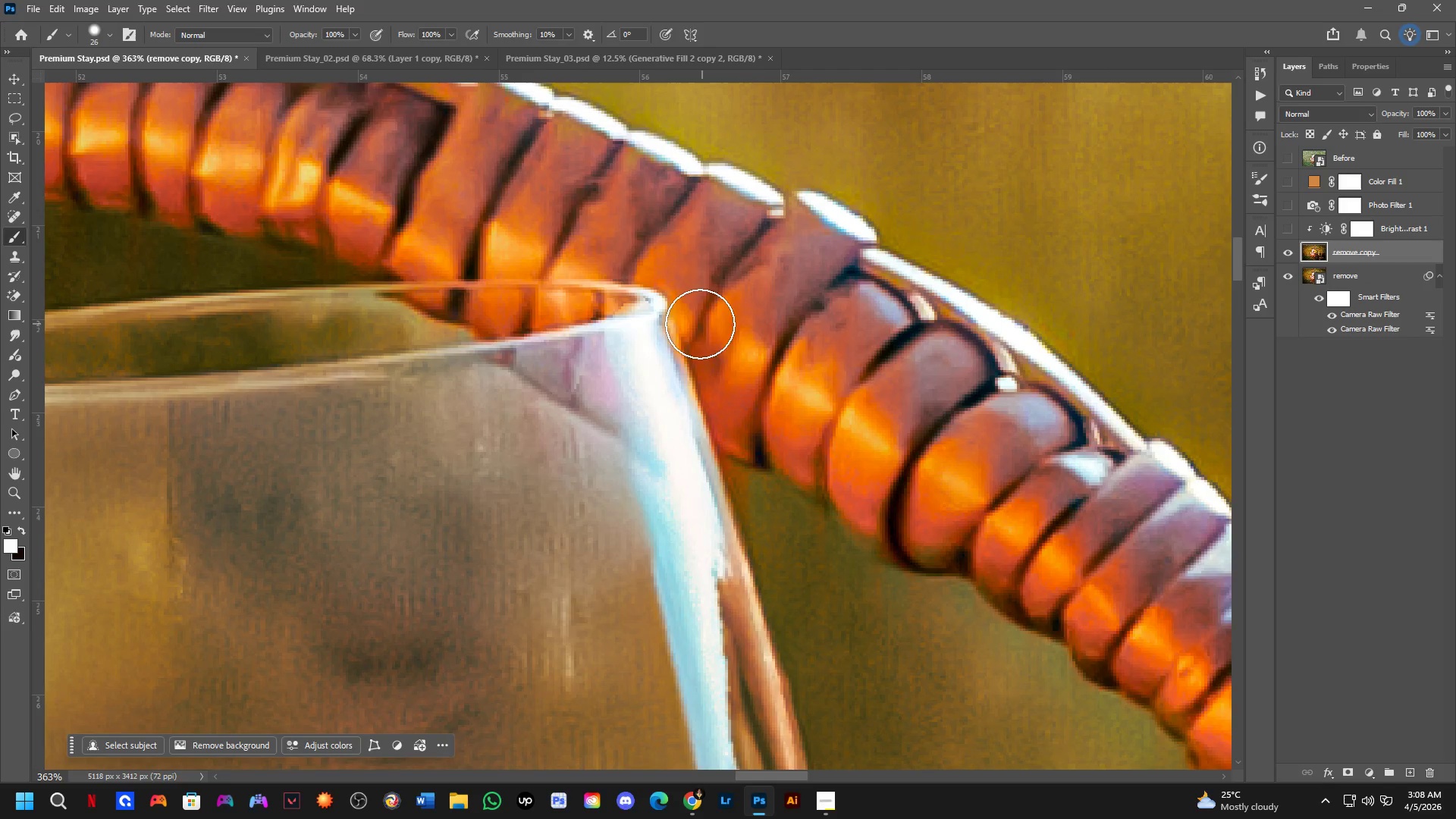 
scroll: coordinate [626, 304], scroll_direction: up, amount: 2.0
 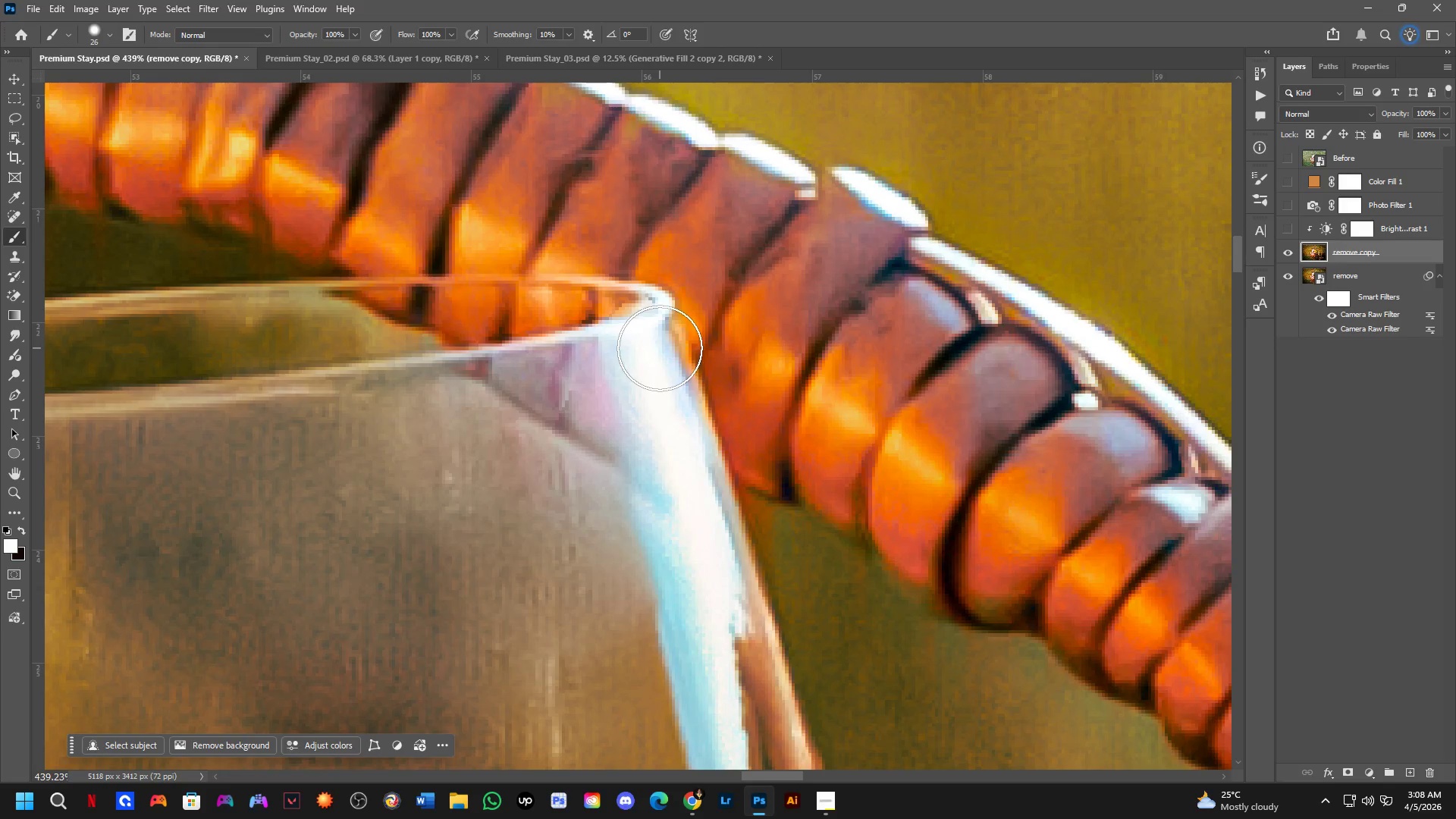 
key(L)
 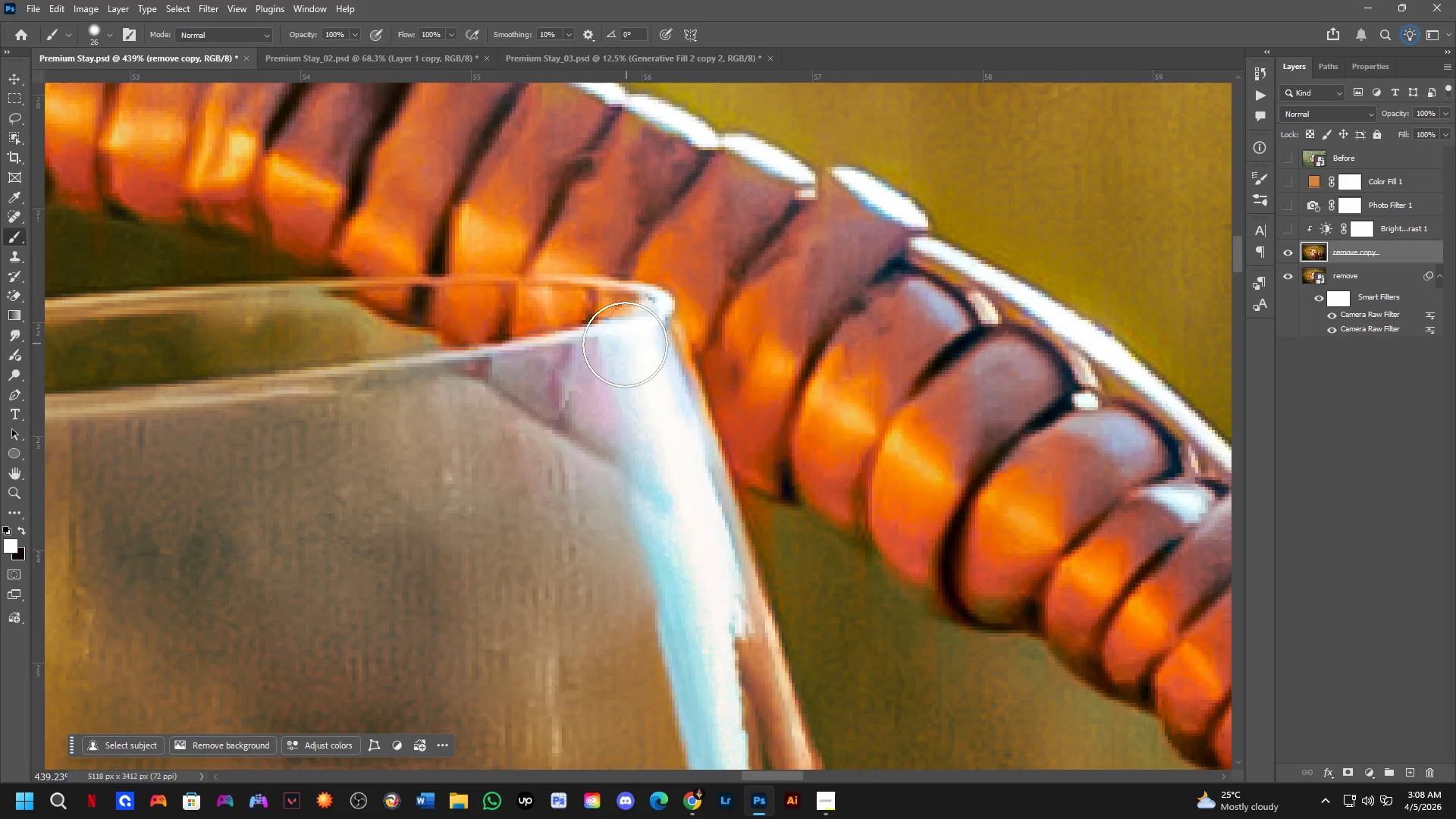 
left_click_drag(start_coordinate=[561, 367], to_coordinate=[612, 306])
 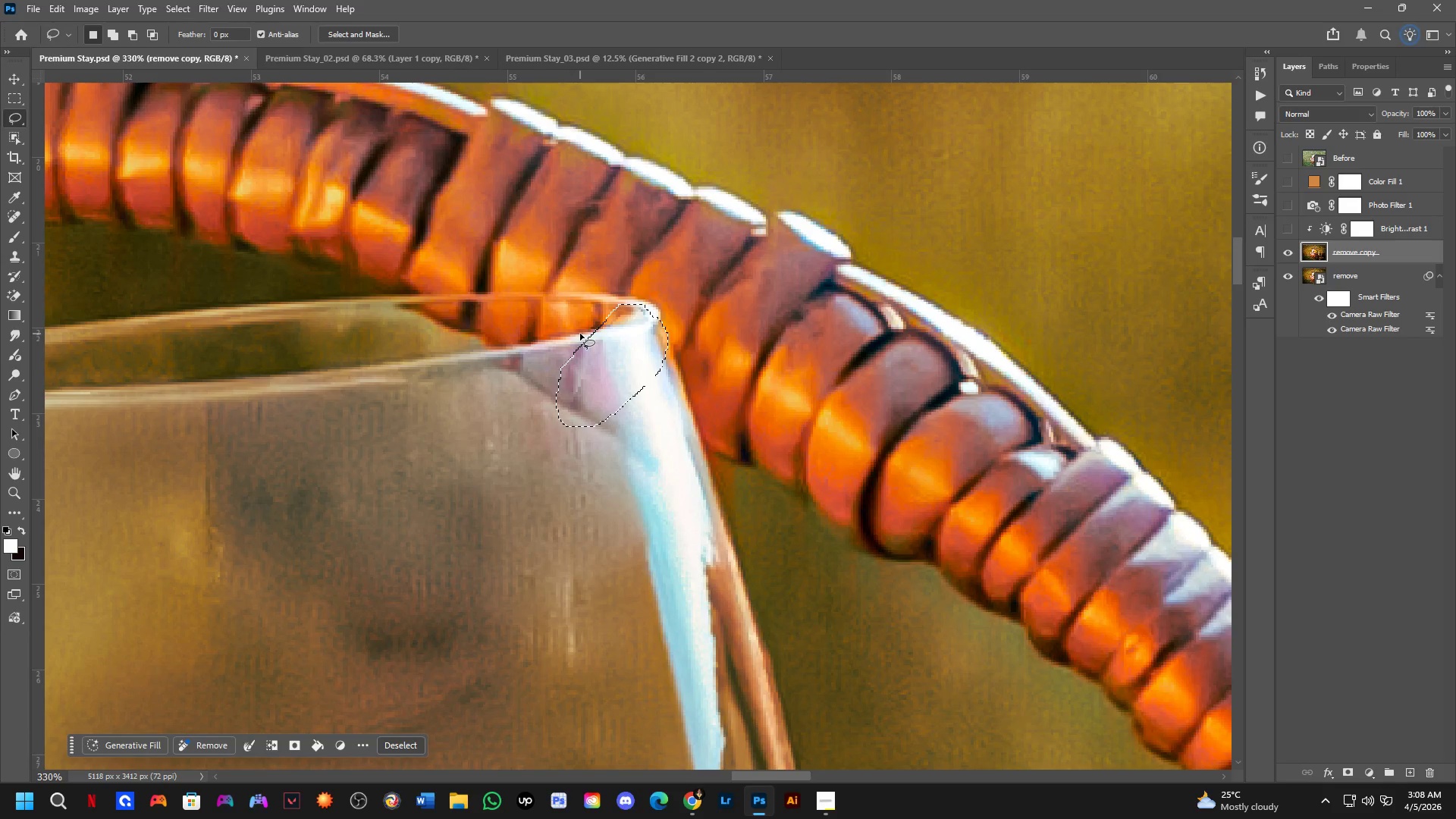 
scroll: coordinate [608, 347], scroll_direction: down, amount: 3.0
 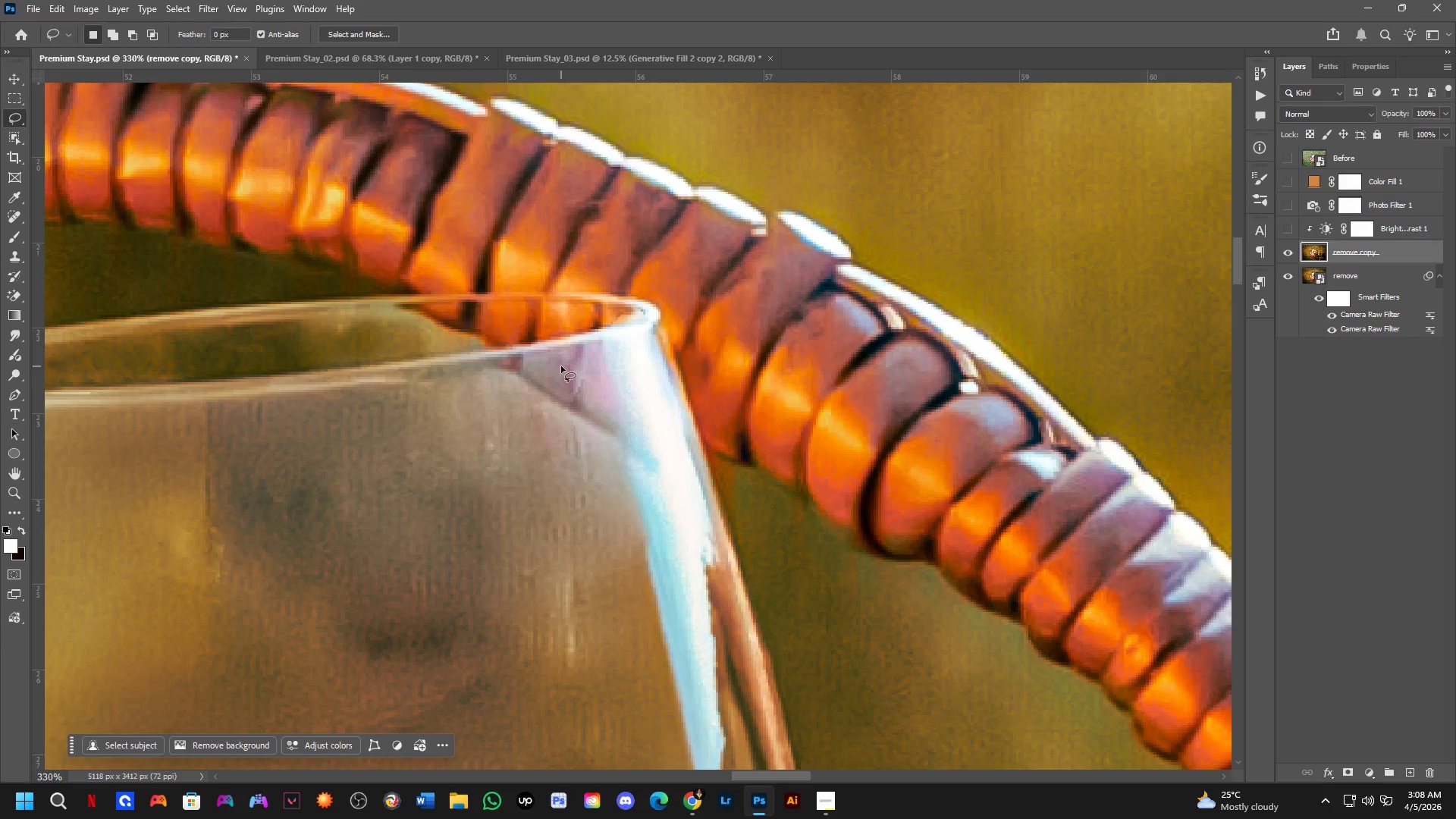 
hold_key(key=Space, duration=0.53)
 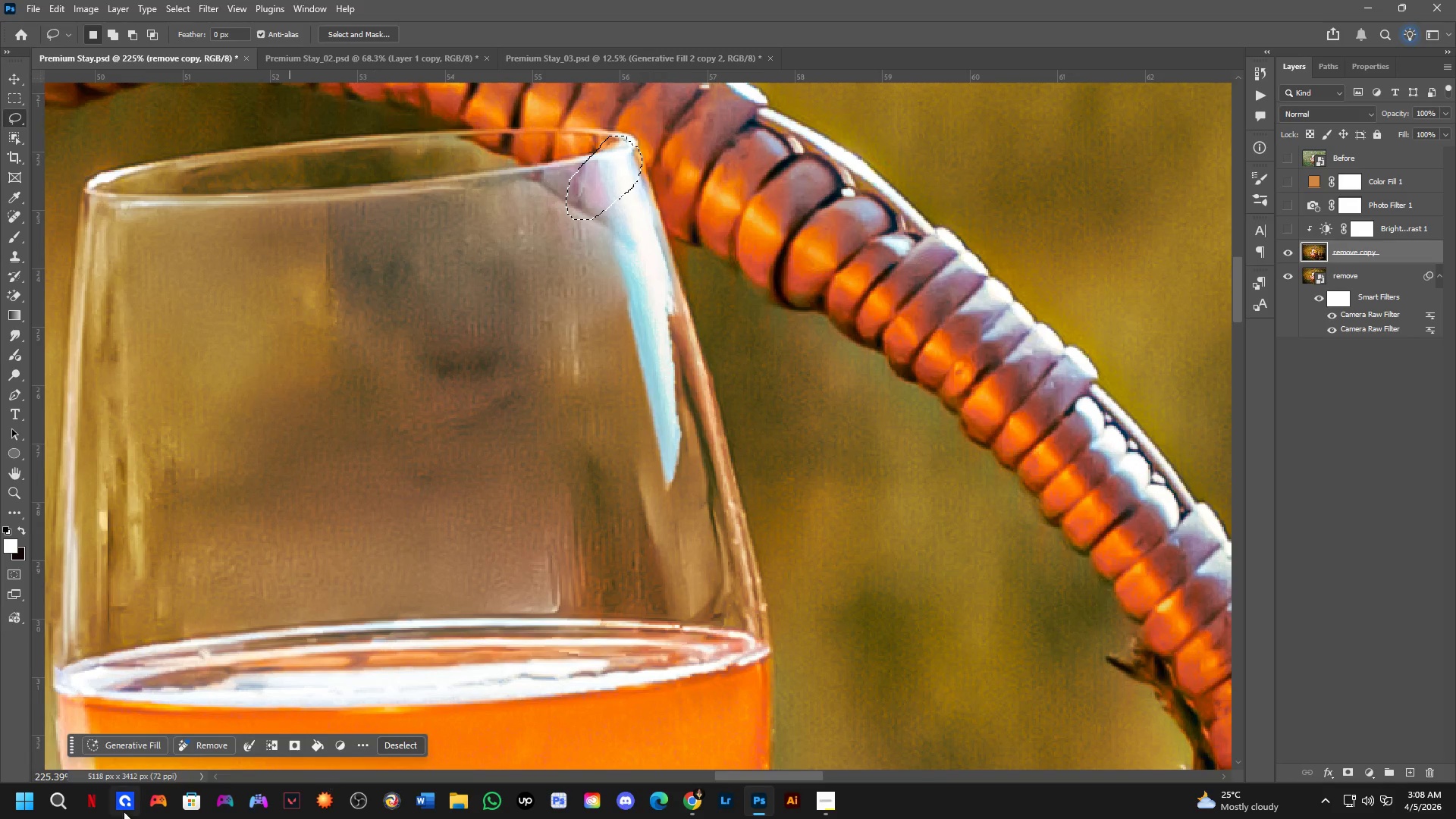 
left_click_drag(start_coordinate=[648, 530], to_coordinate=[647, 350])
 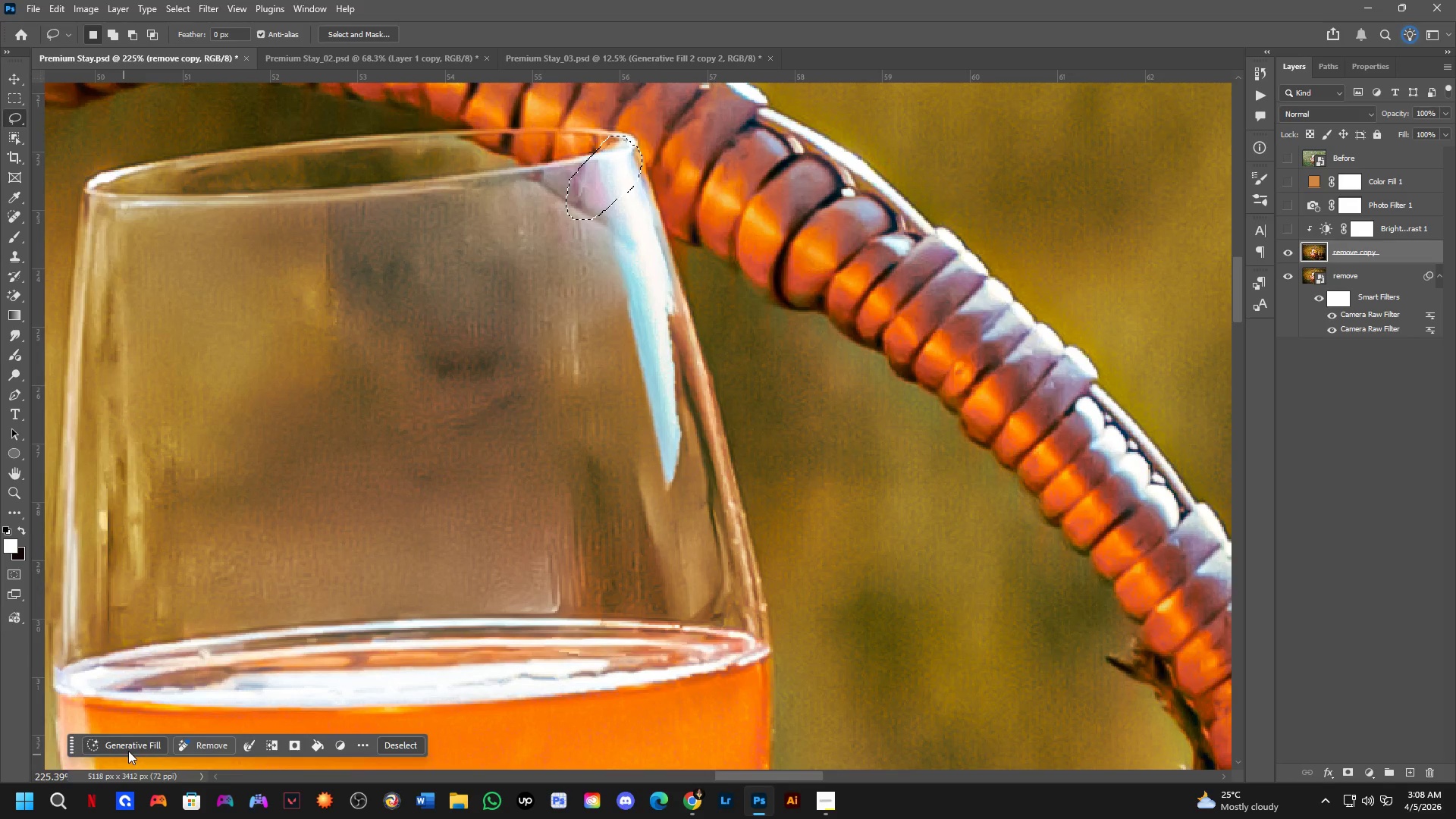 
scroll: coordinate [592, 344], scroll_direction: down, amount: 4.0
 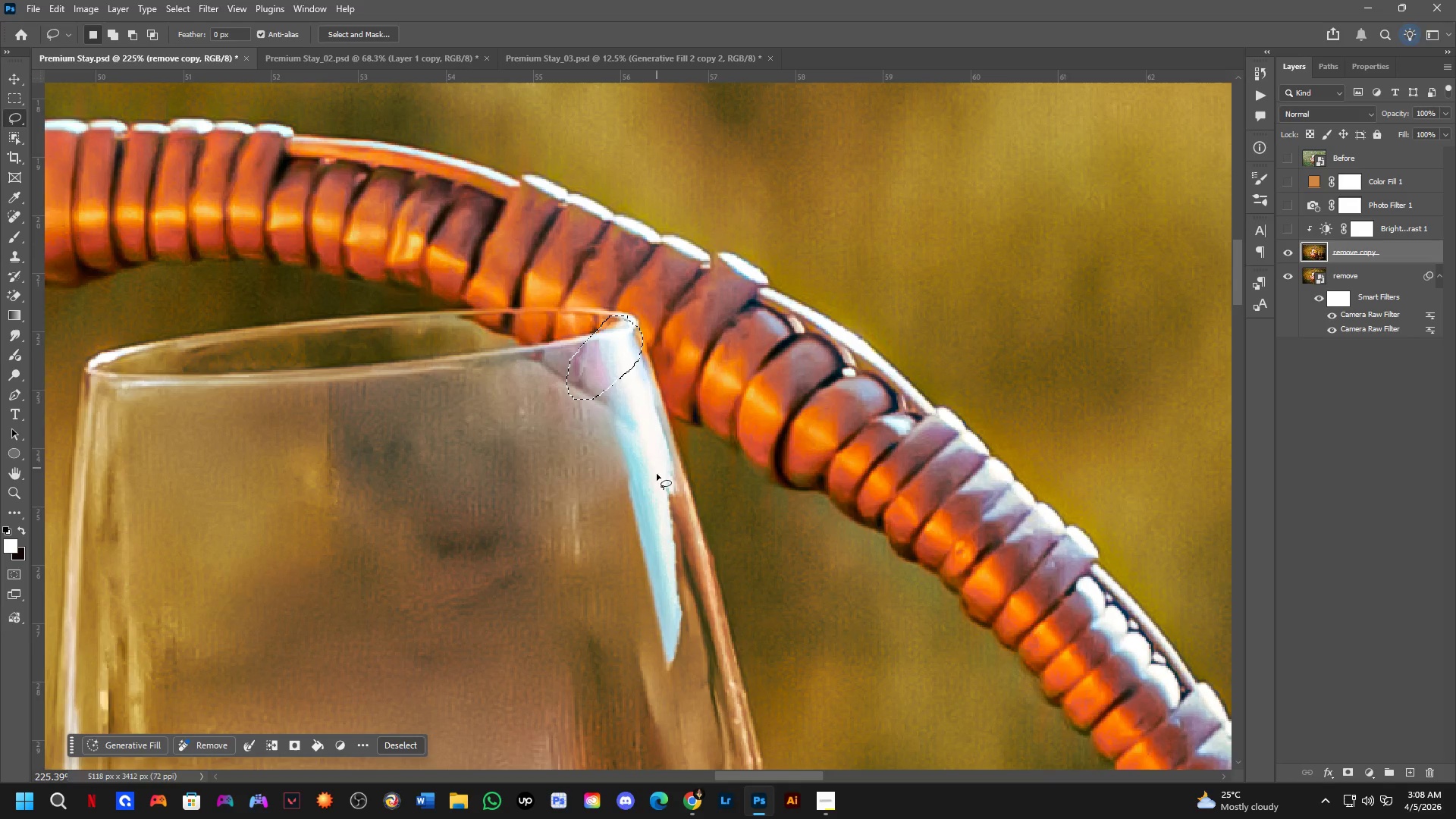 
left_click([130, 751])
 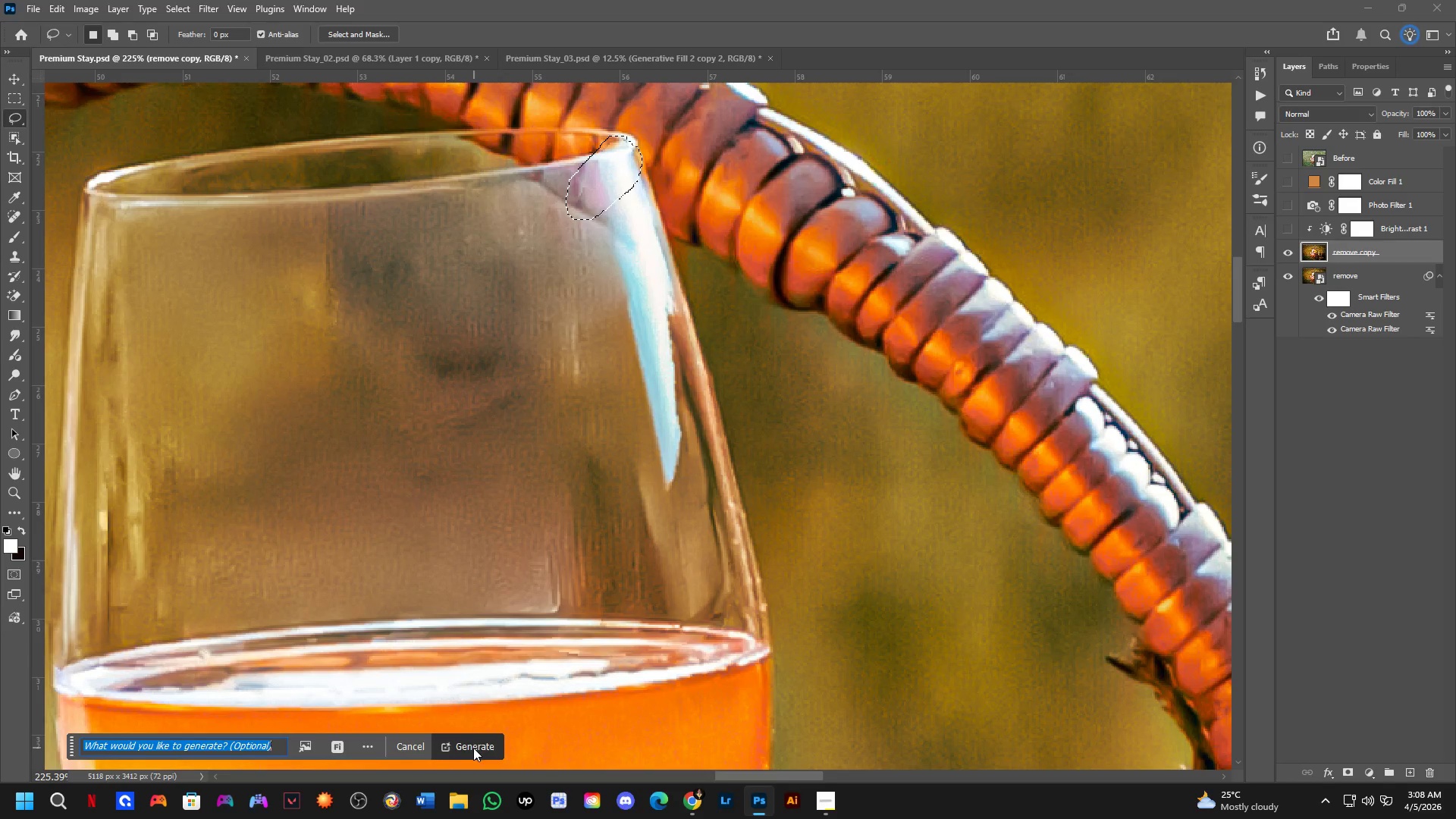 
left_click([473, 748])
 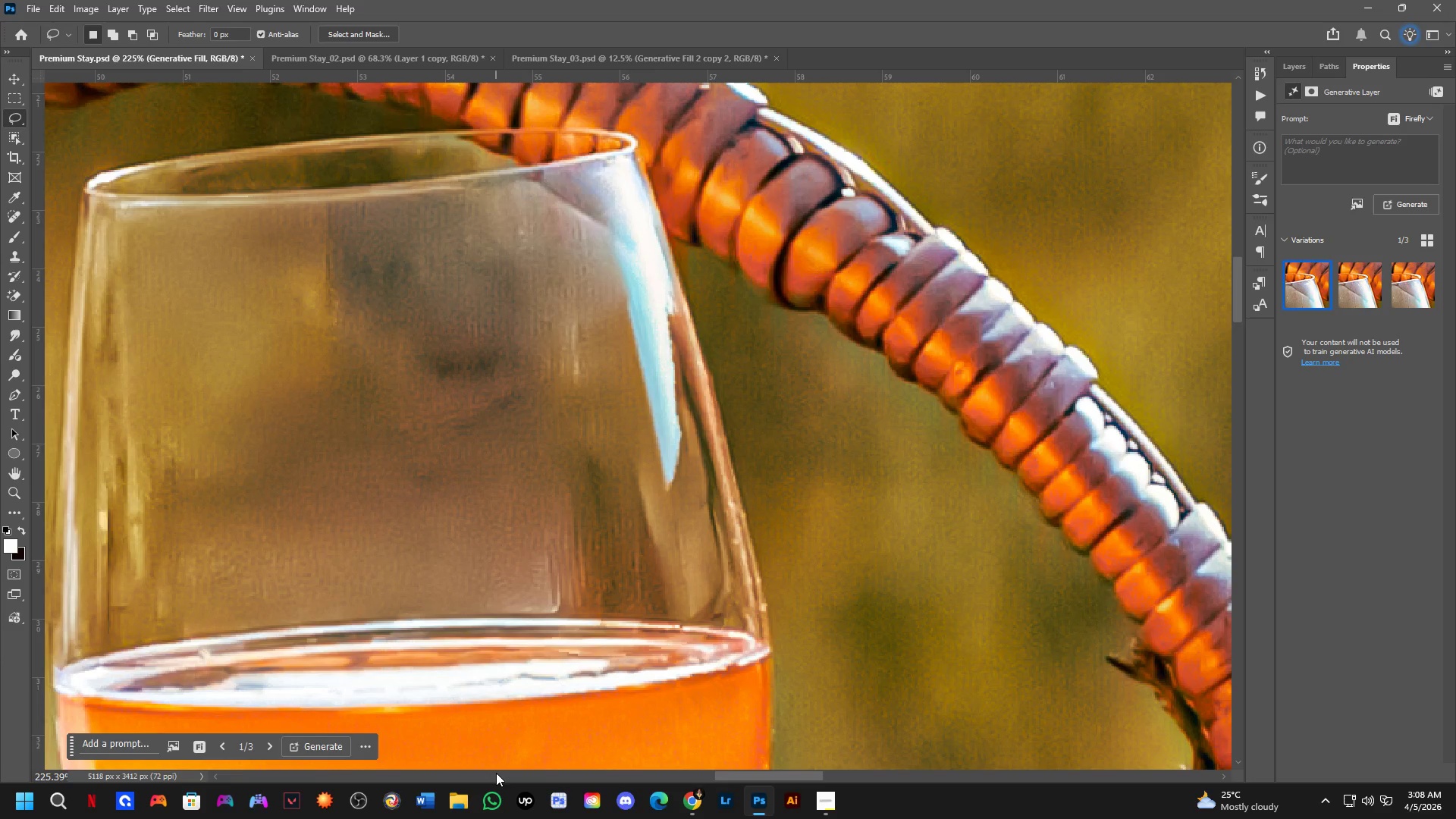 
wait(34.22)
 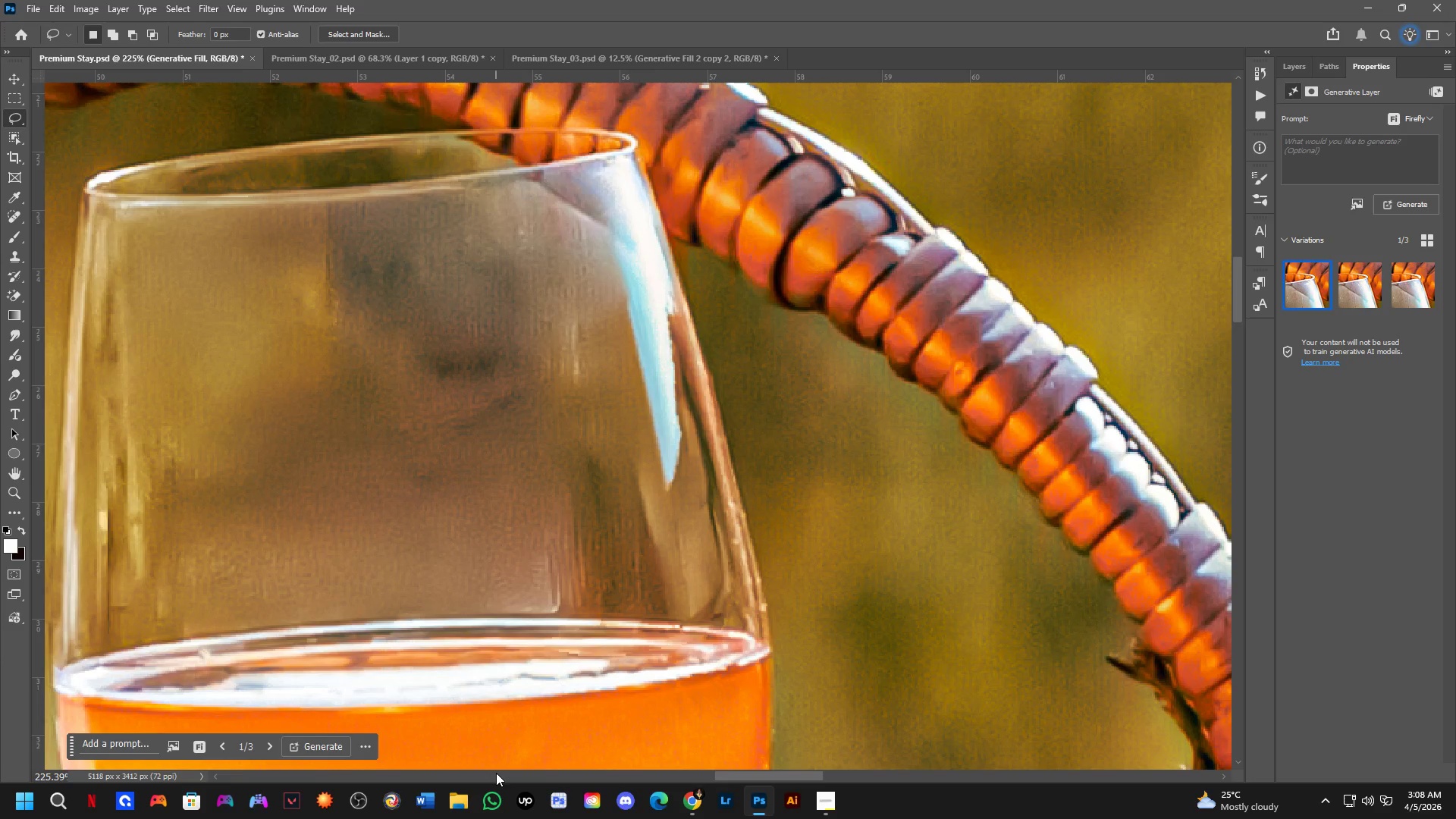 
scroll: coordinate [546, 636], scroll_direction: down, amount: 5.0
 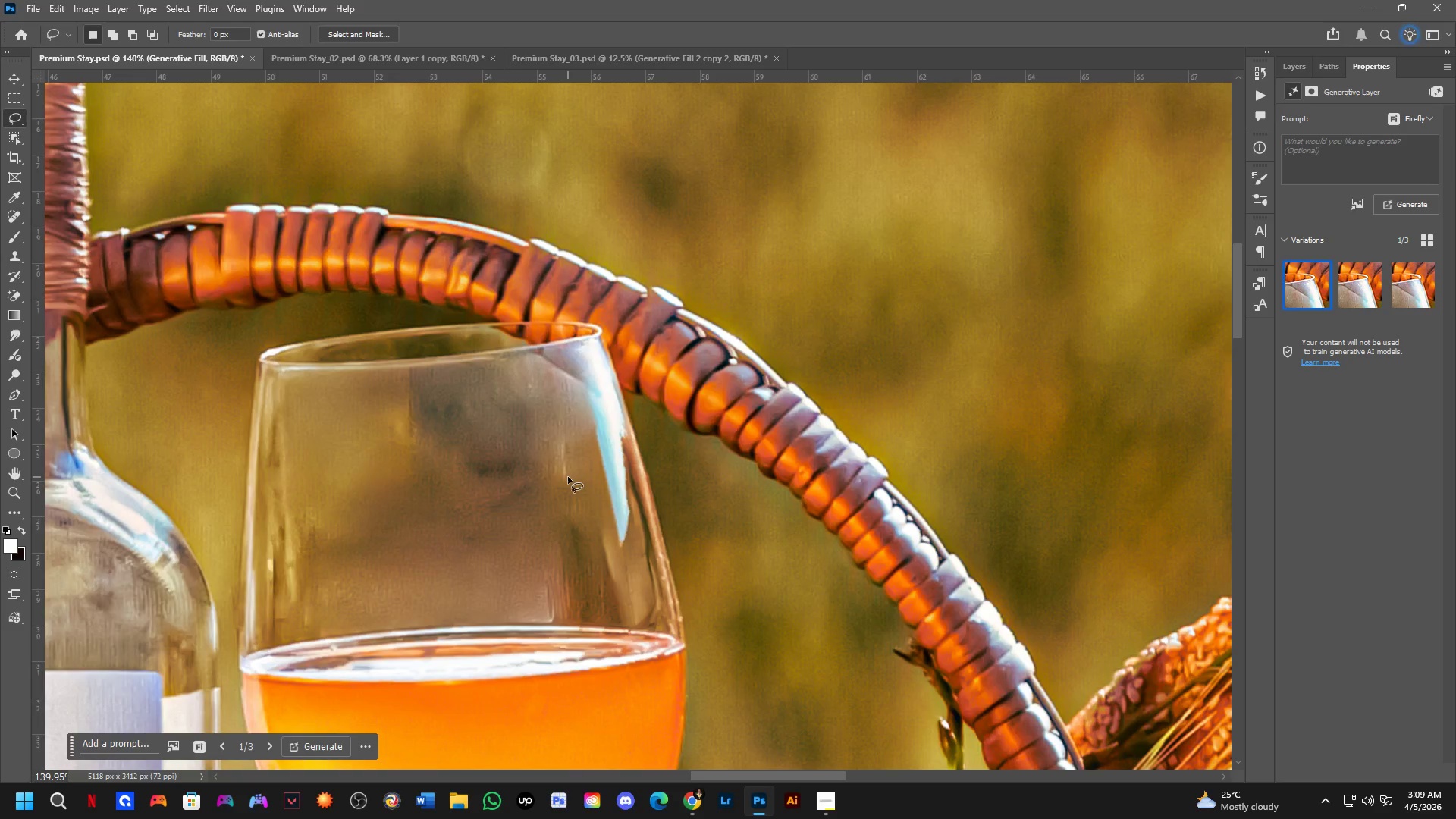 
scroll: coordinate [687, 312], scroll_direction: up, amount: 15.0
 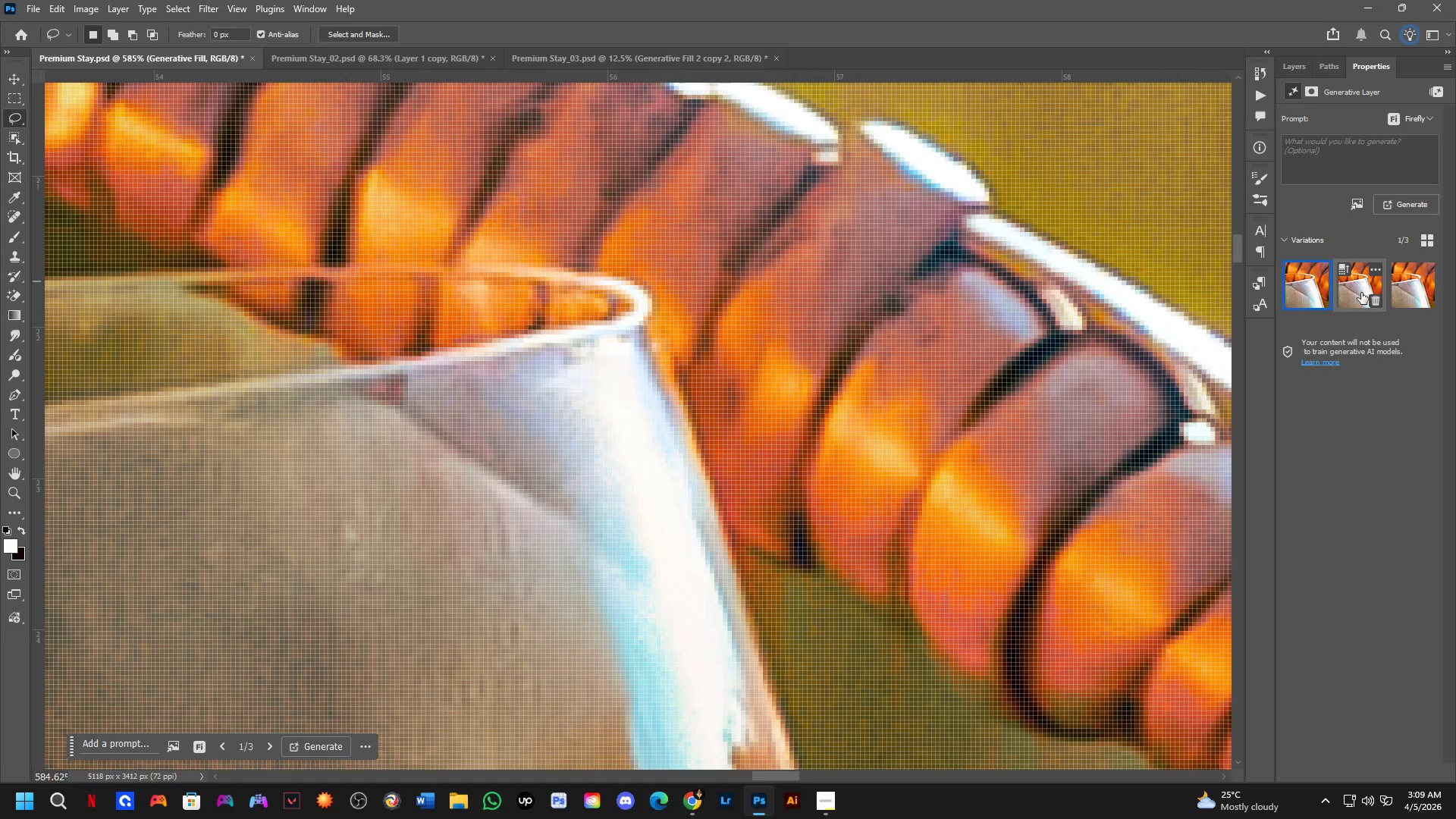 
left_click([1338, 291])
 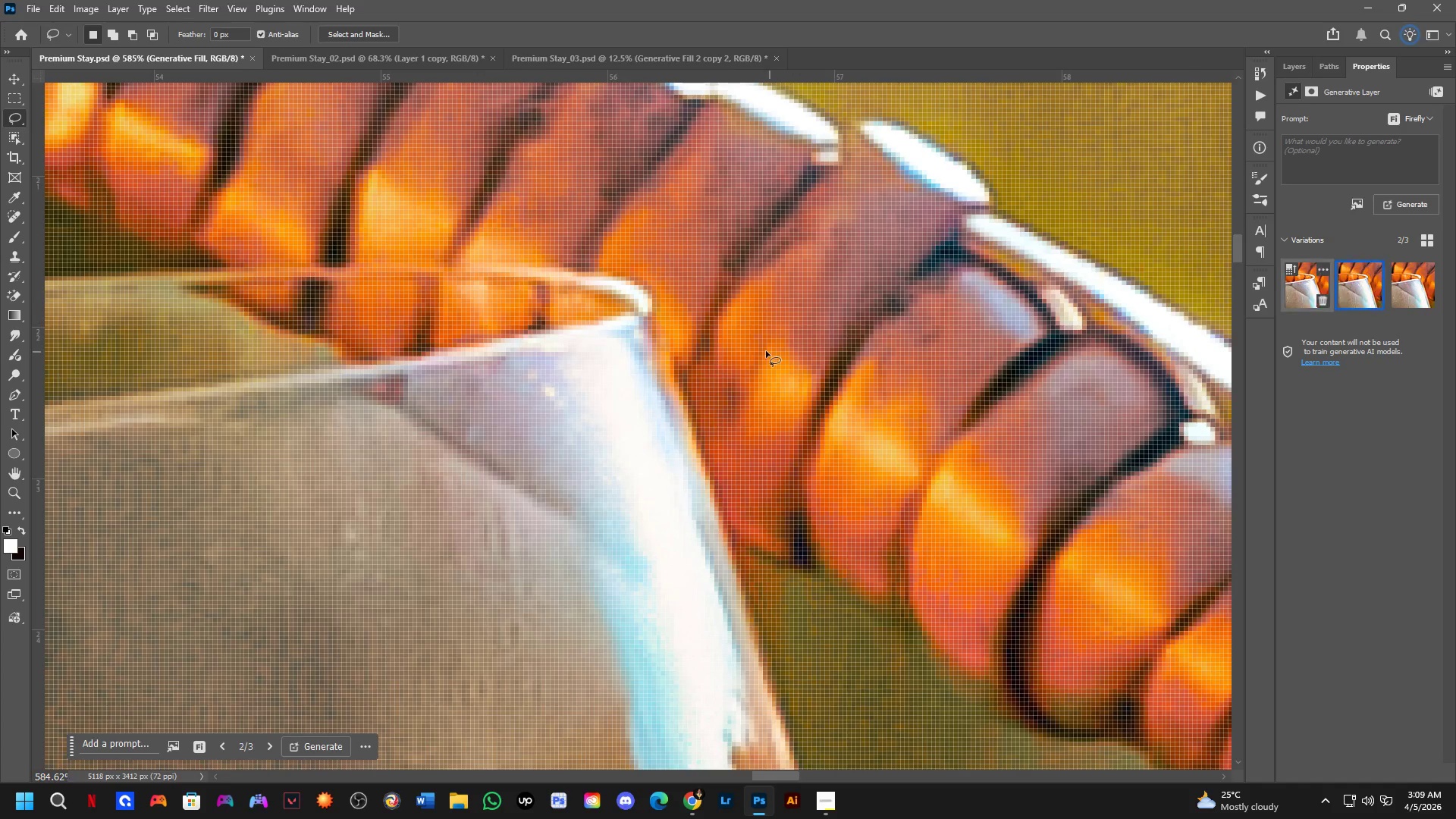 
scroll: coordinate [776, 355], scroll_direction: down, amount: 7.0
 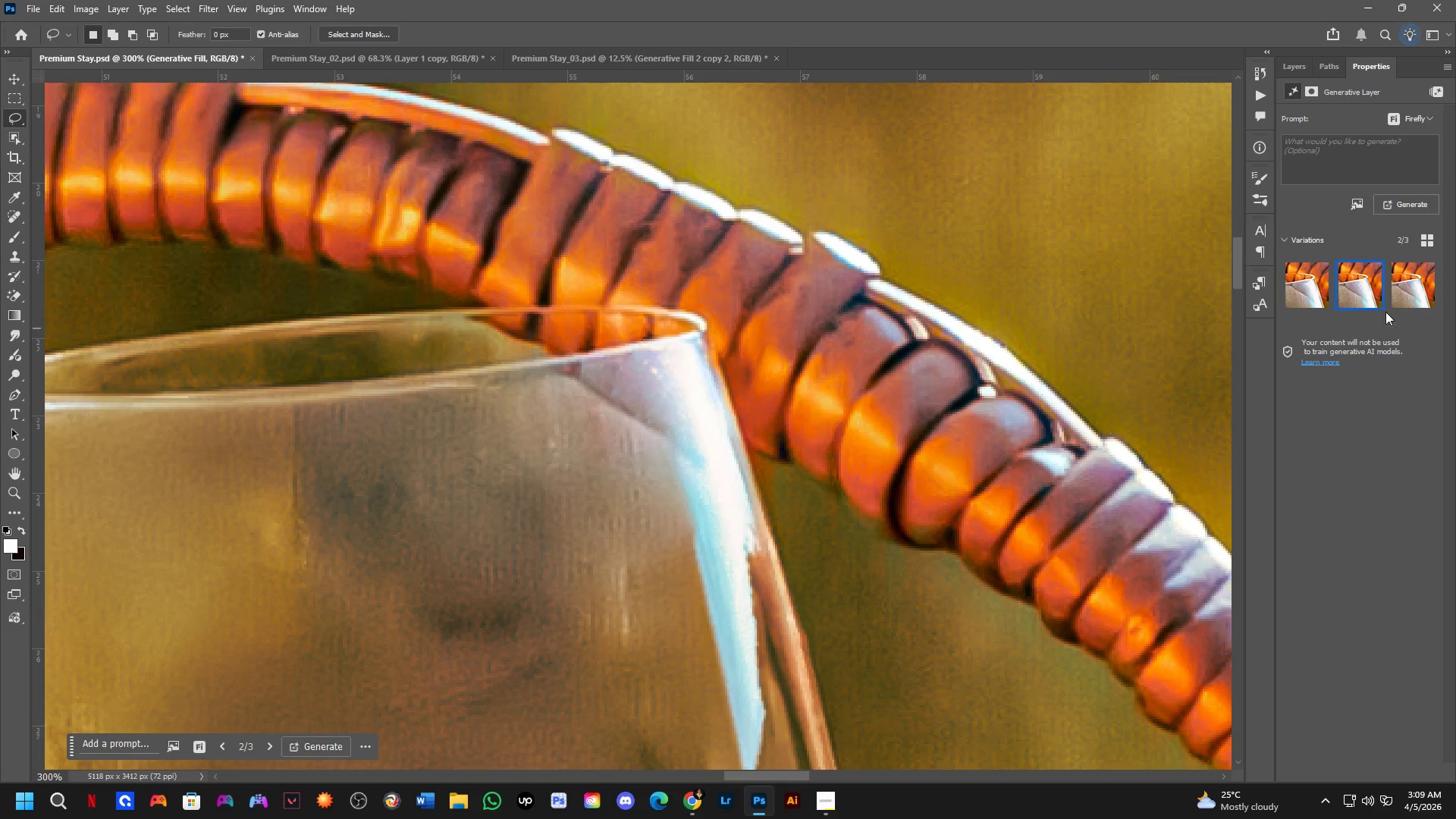 
left_click([1407, 300])
 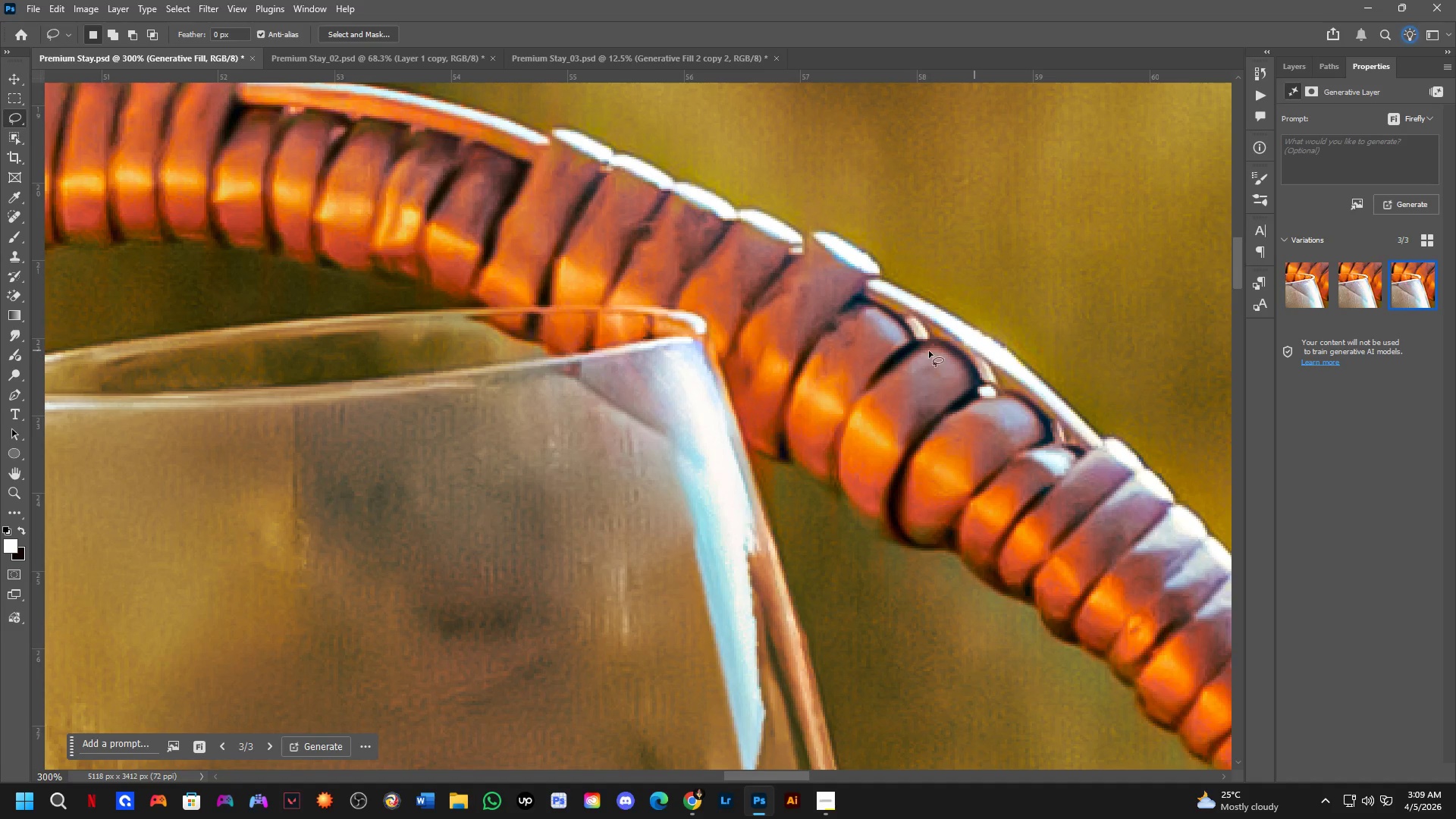 
left_click_drag(start_coordinate=[674, 325], to_coordinate=[713, 304])
 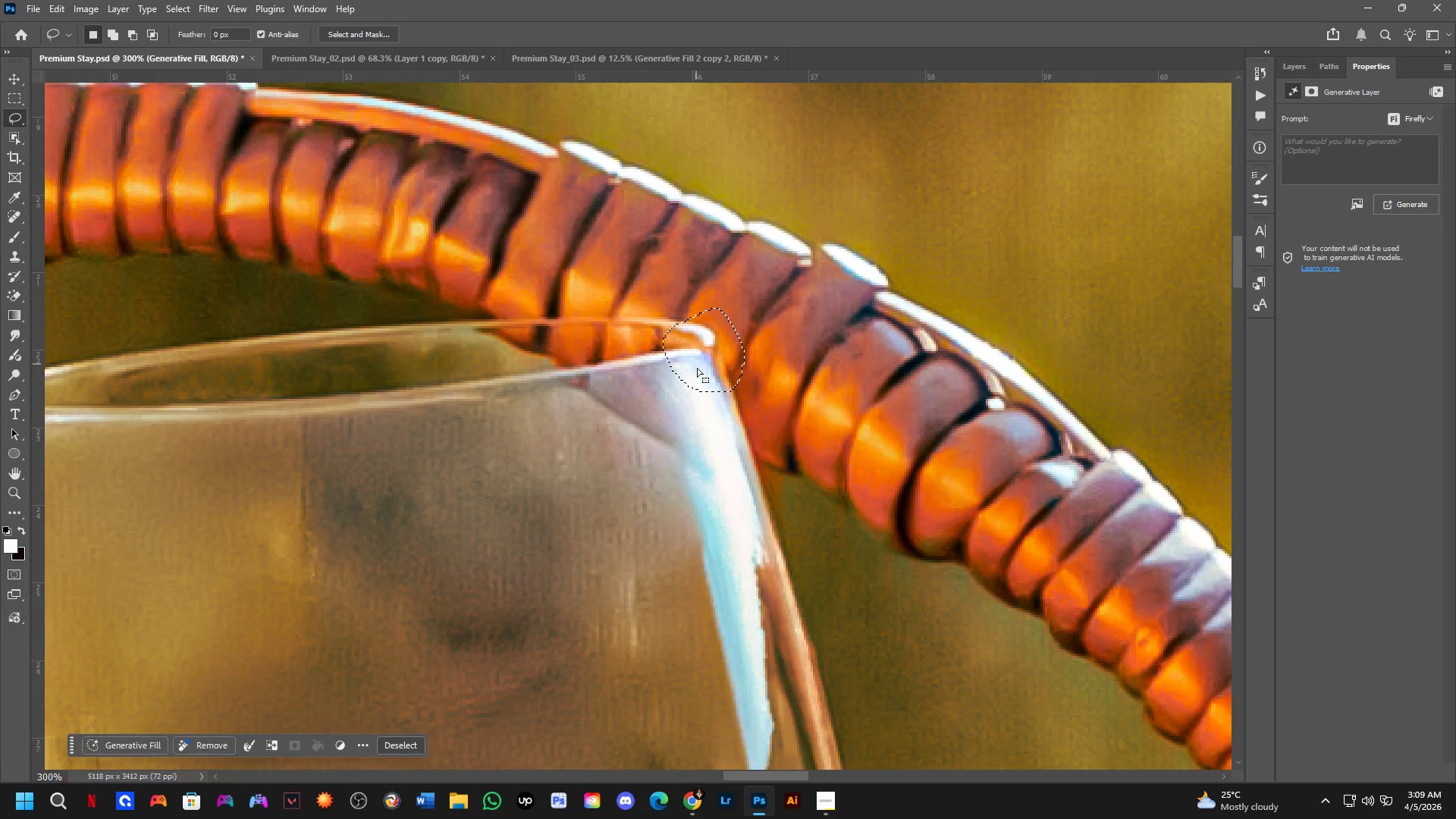 
scroll: coordinate [687, 336], scroll_direction: none, amount: 0.0
 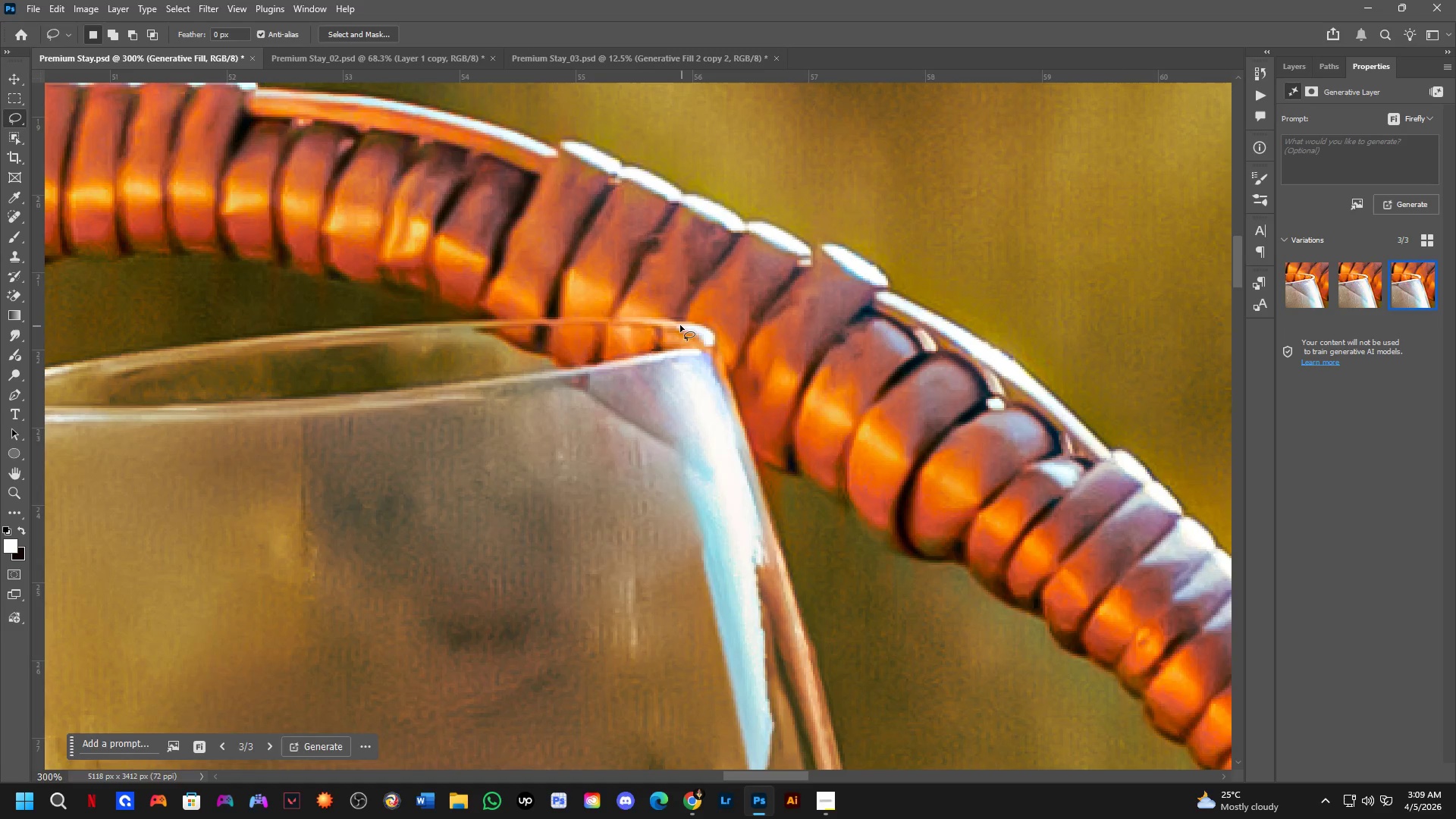 
scroll: coordinate [701, 391], scroll_direction: down, amount: 5.0
 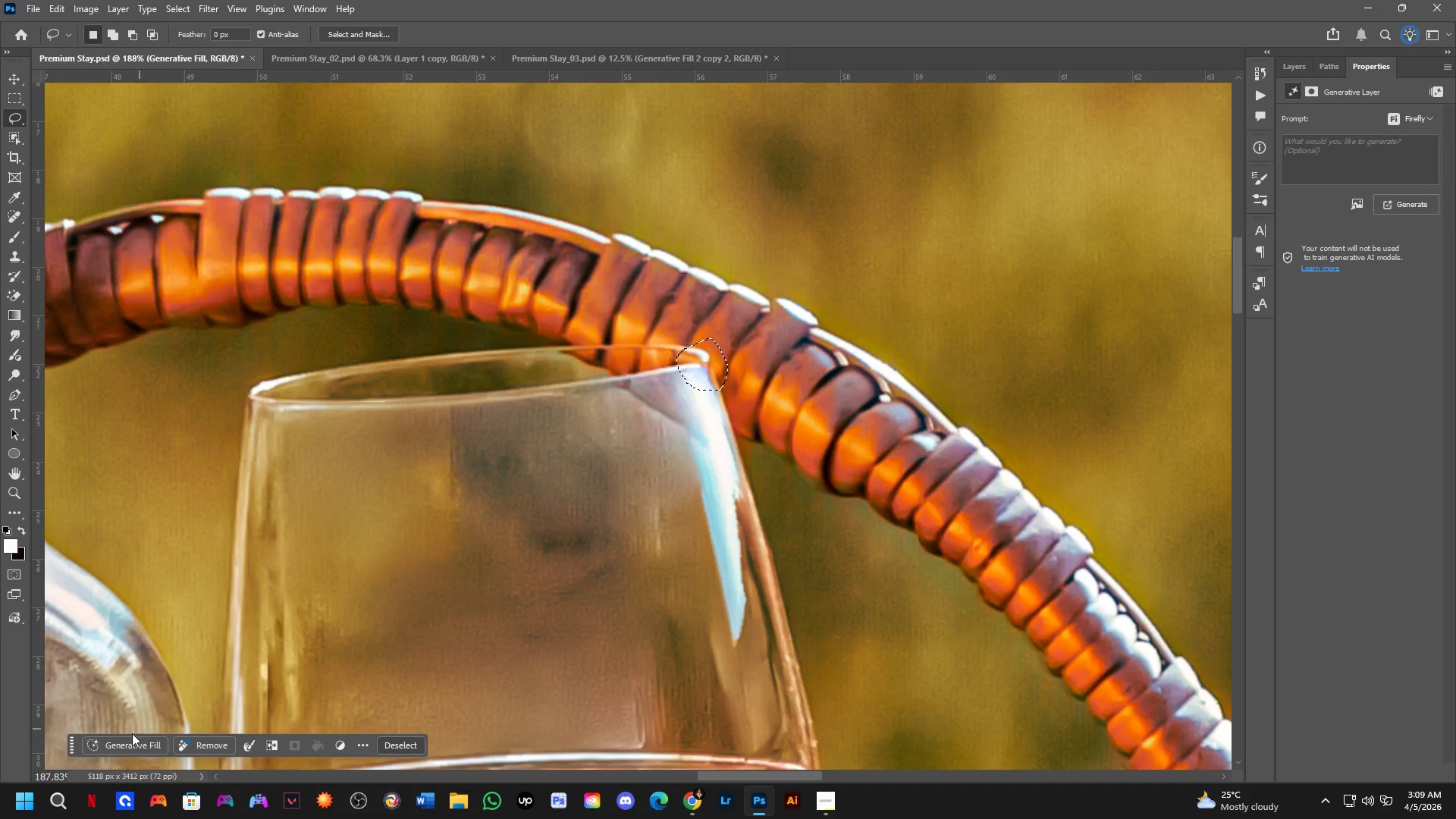 
left_click([124, 738])
 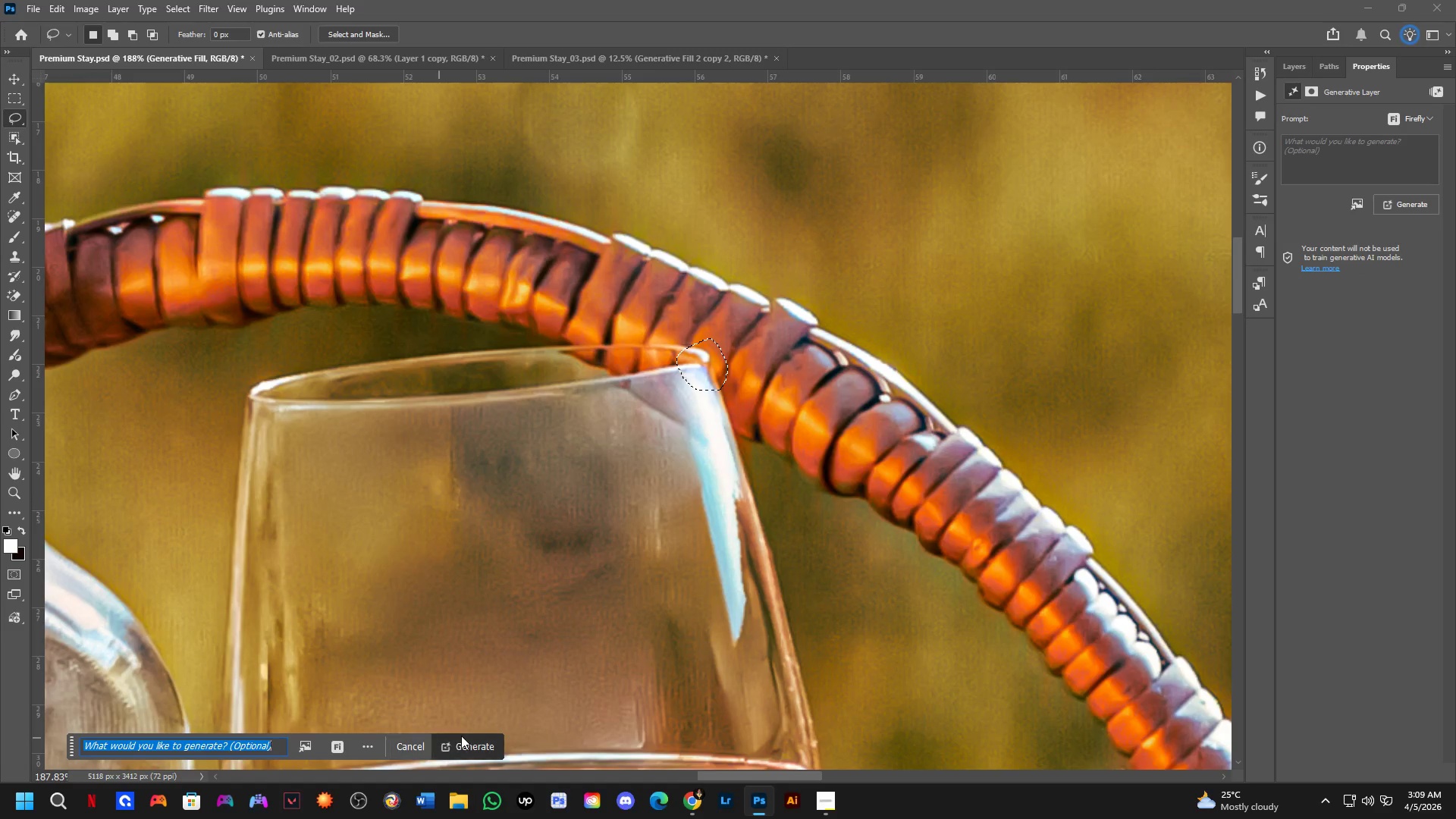 
left_click([457, 755])
 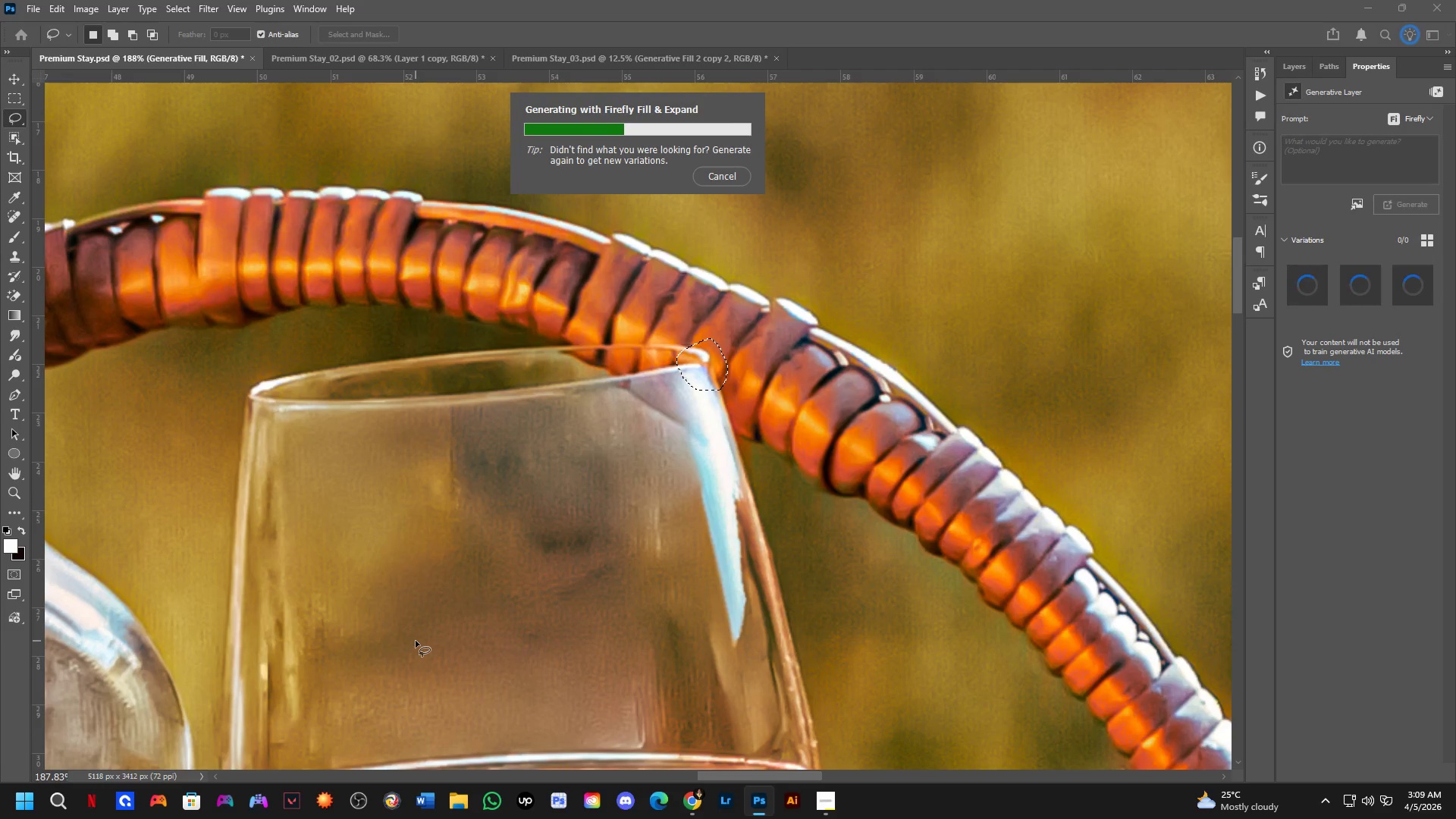 
wait(10.06)
 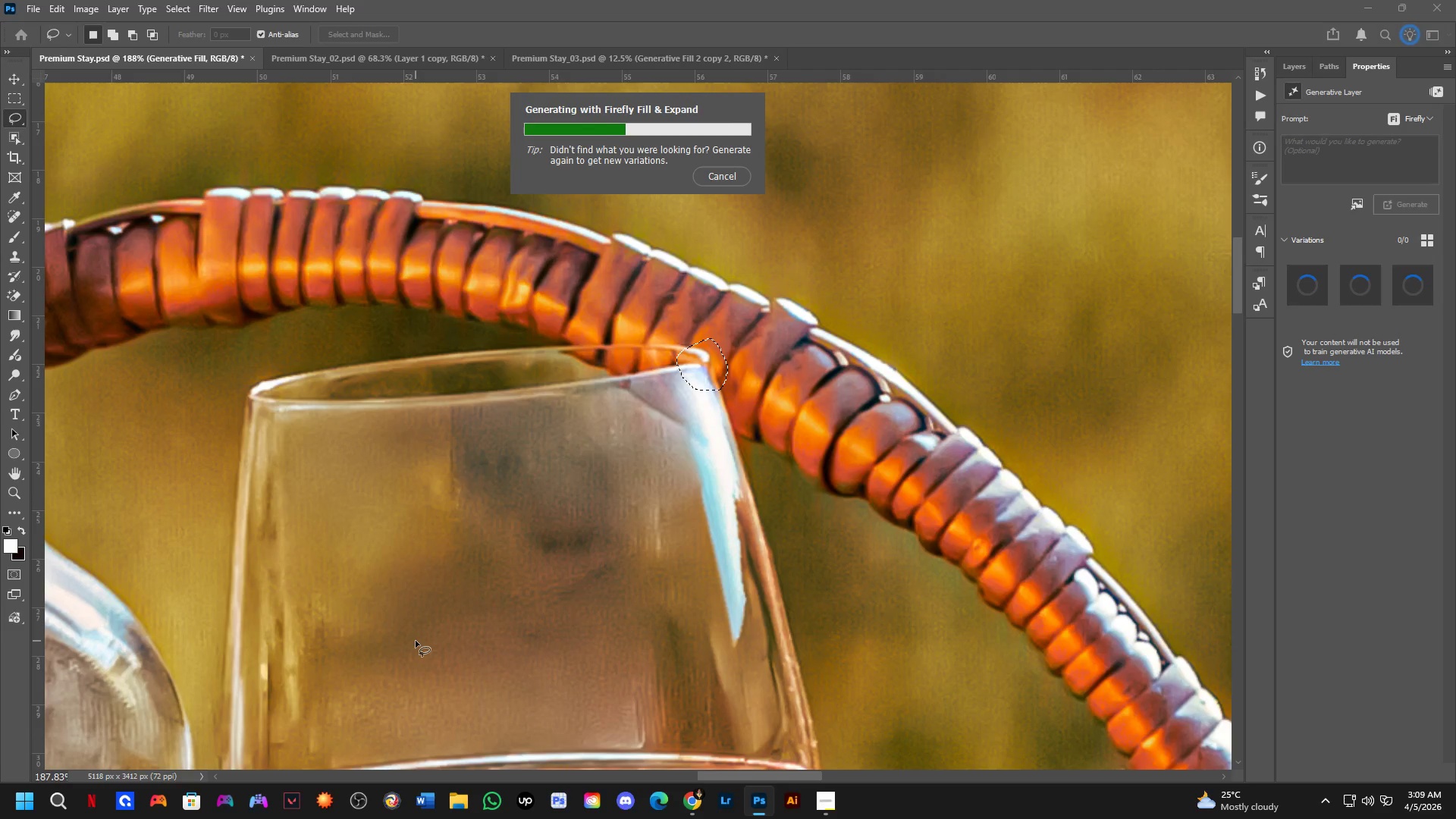 
key(Control+Z)
 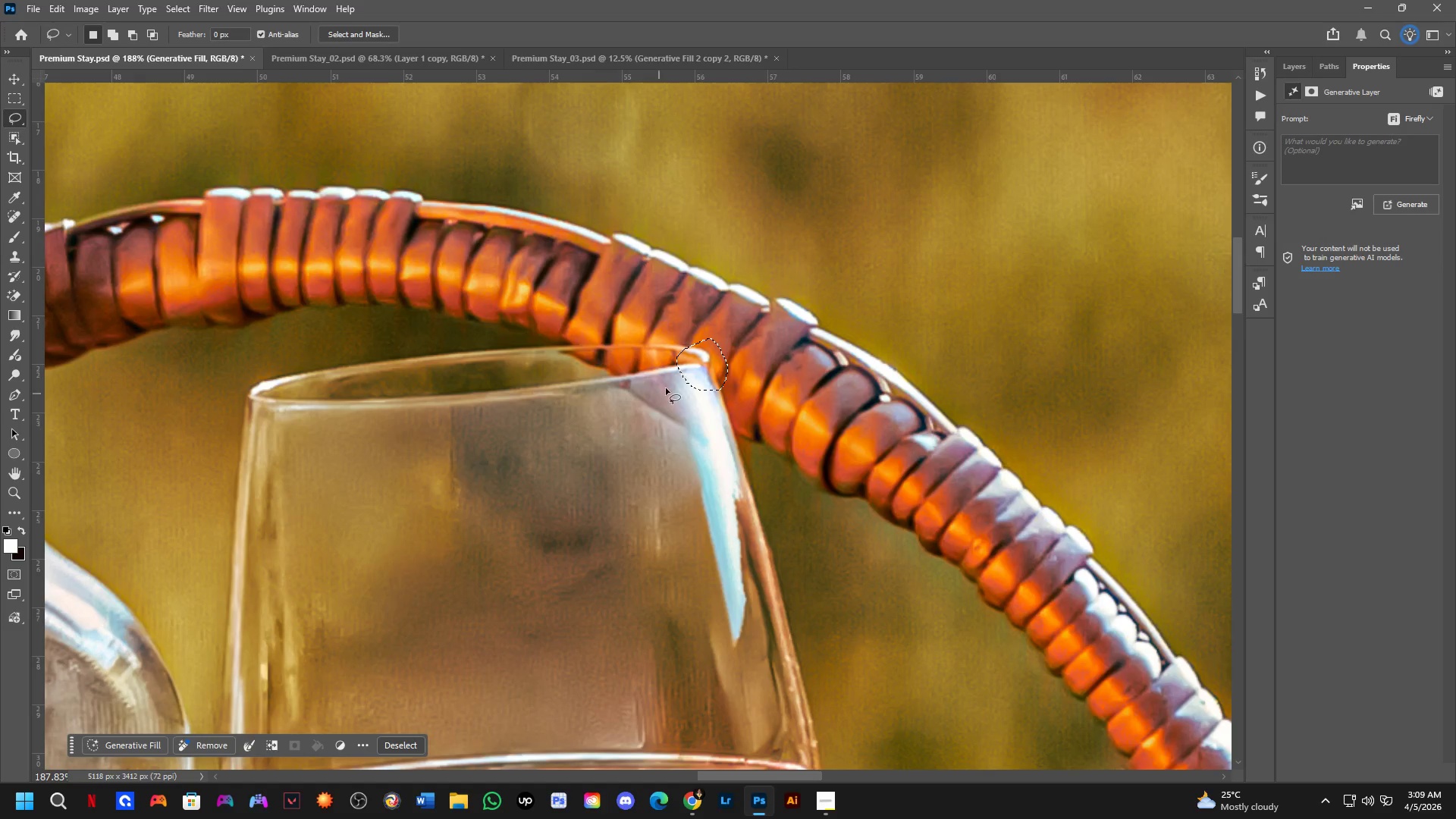 
key(Shift+ShiftLeft)
 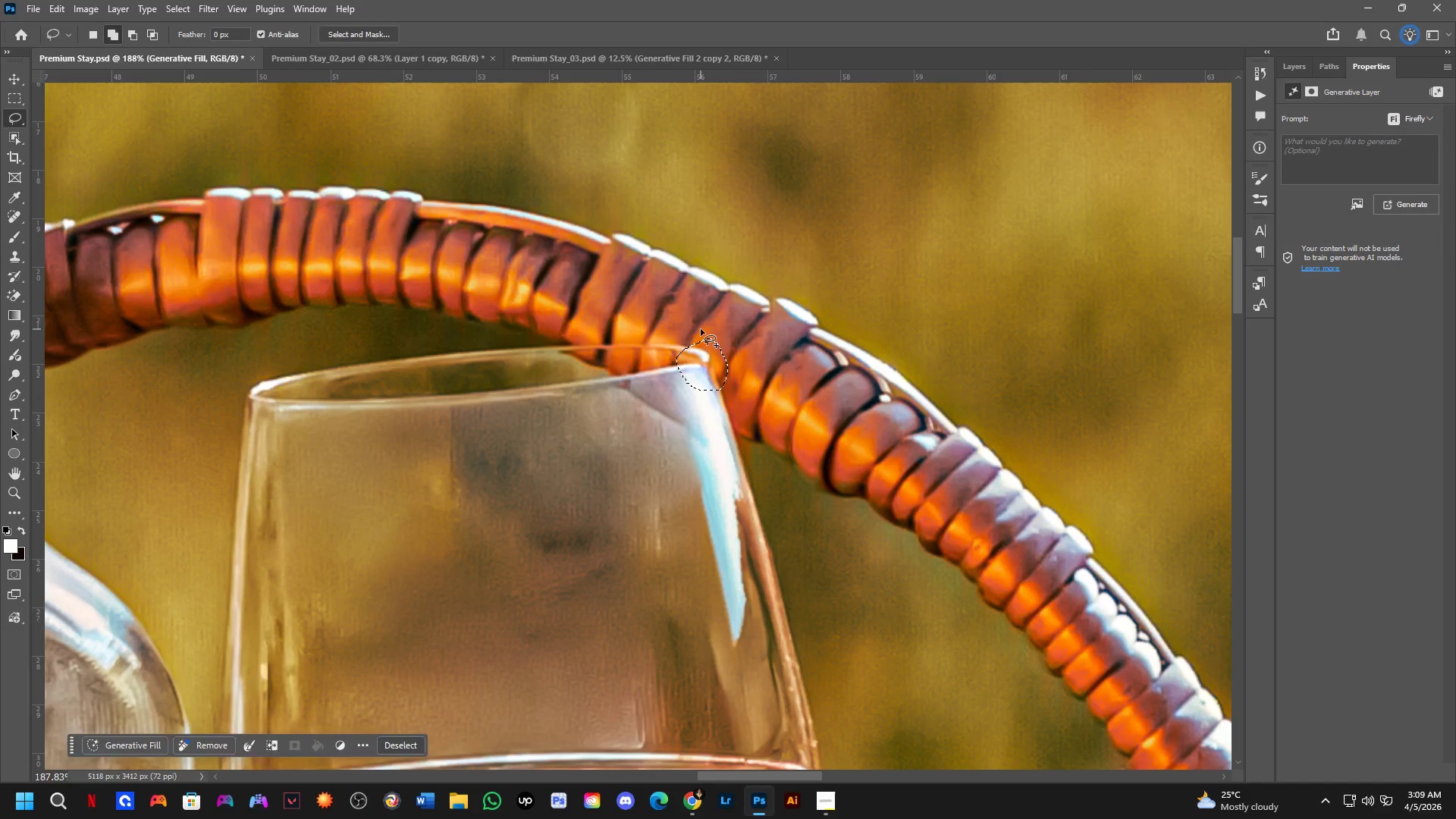 
left_click_drag(start_coordinate=[700, 329], to_coordinate=[732, 381])
 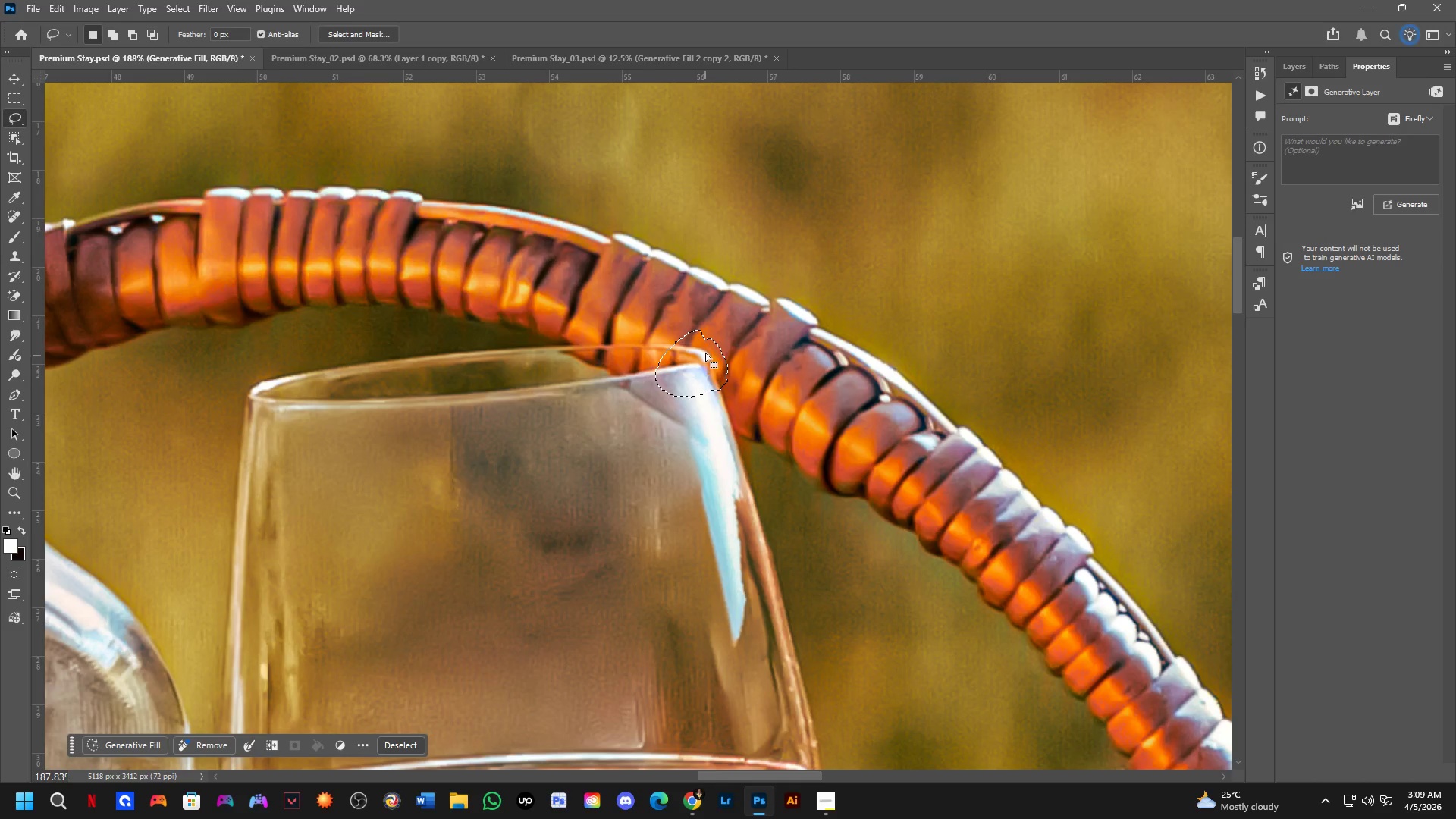 
key(Shift+ShiftLeft)
 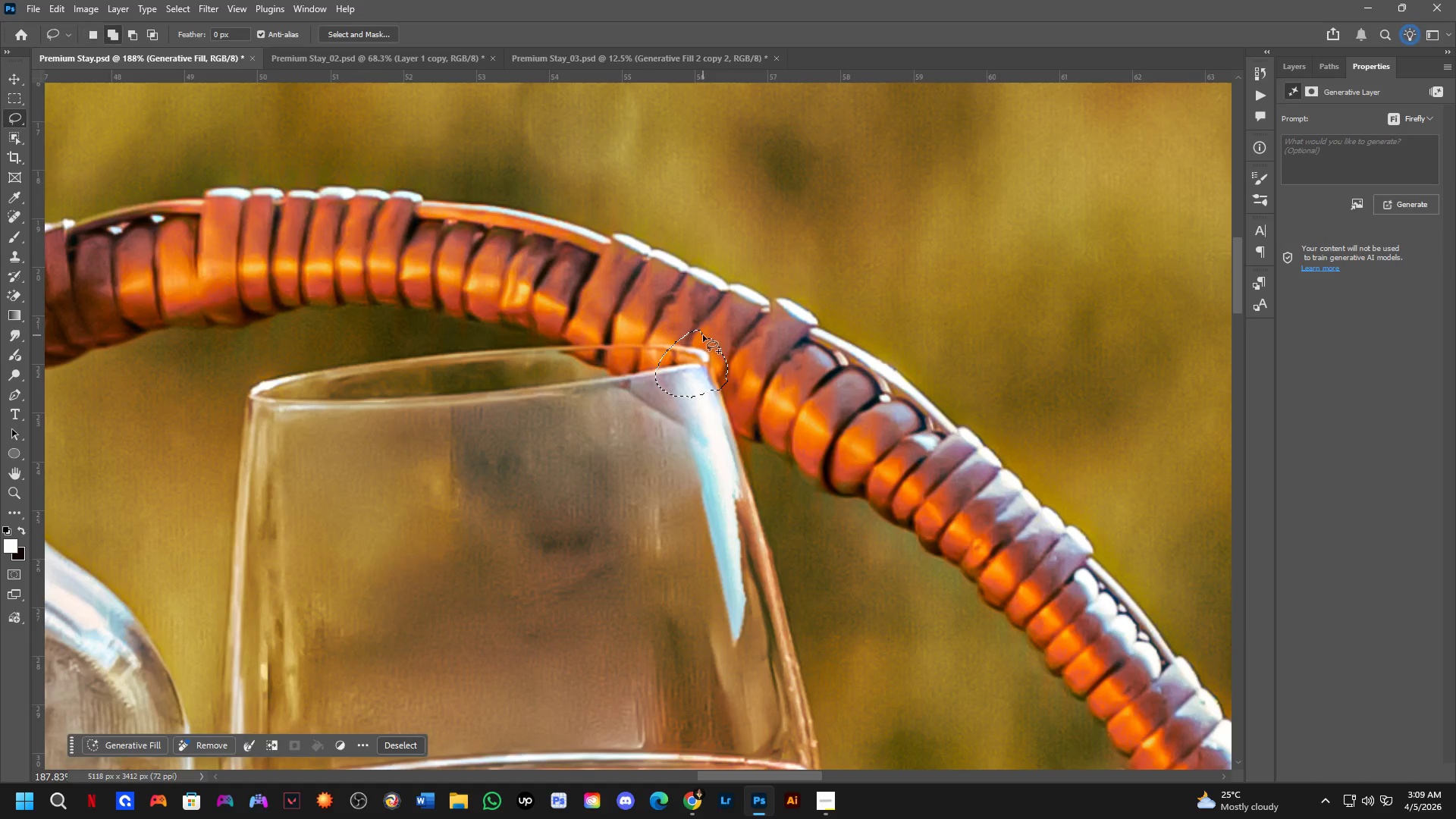 
left_click_drag(start_coordinate=[702, 334], to_coordinate=[712, 329])
 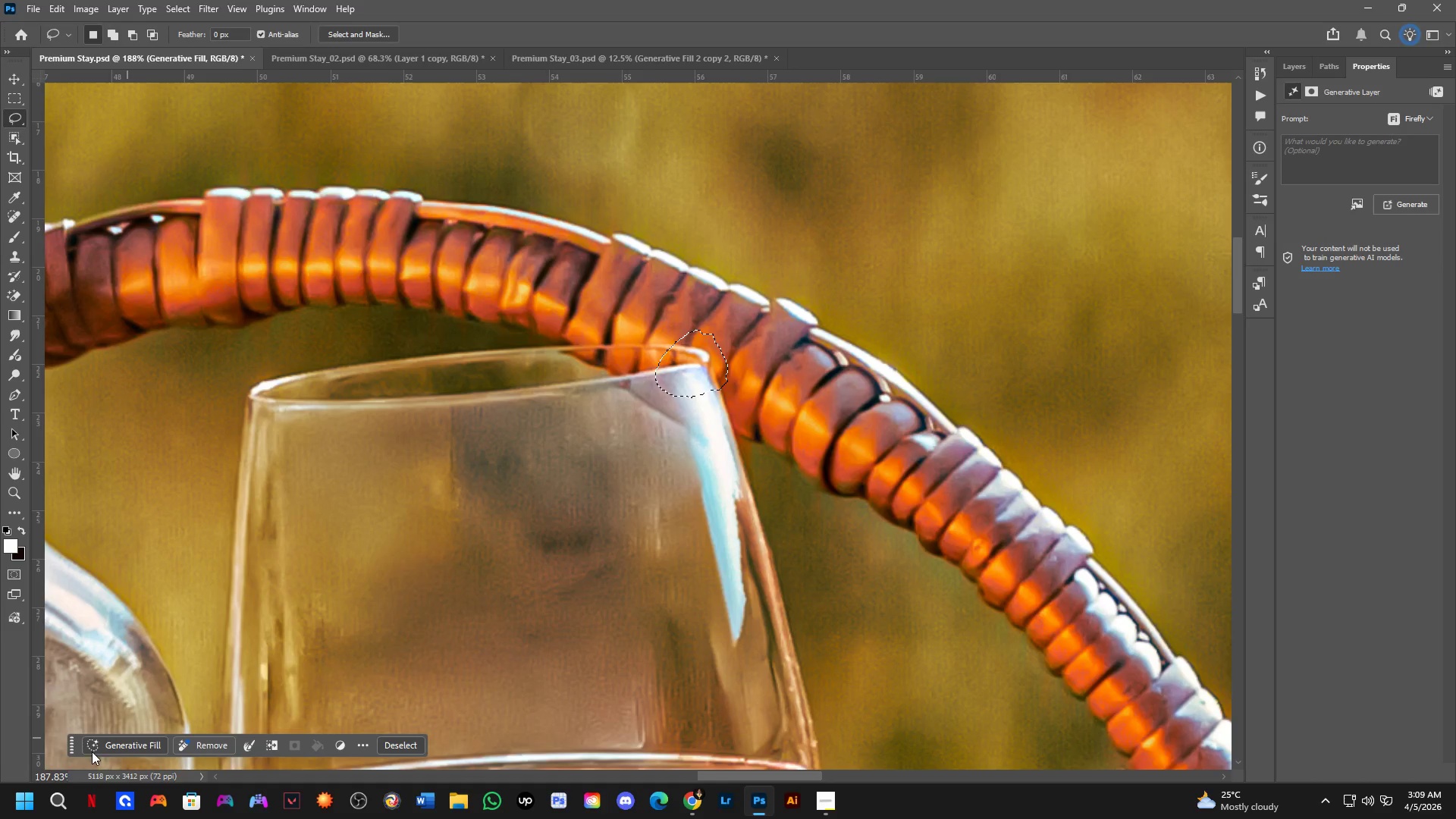 
left_click([115, 743])
 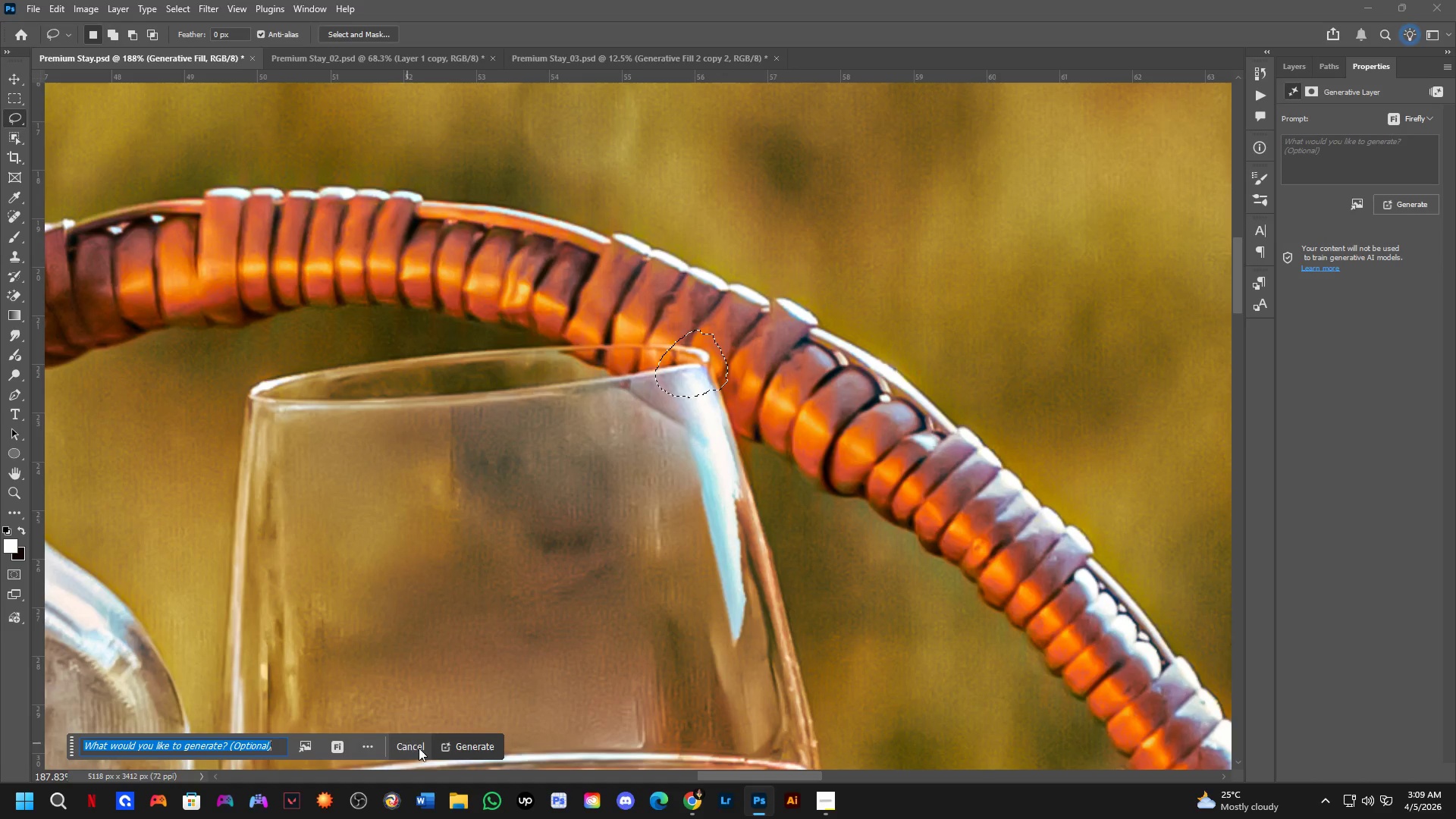 
left_click([458, 753])